 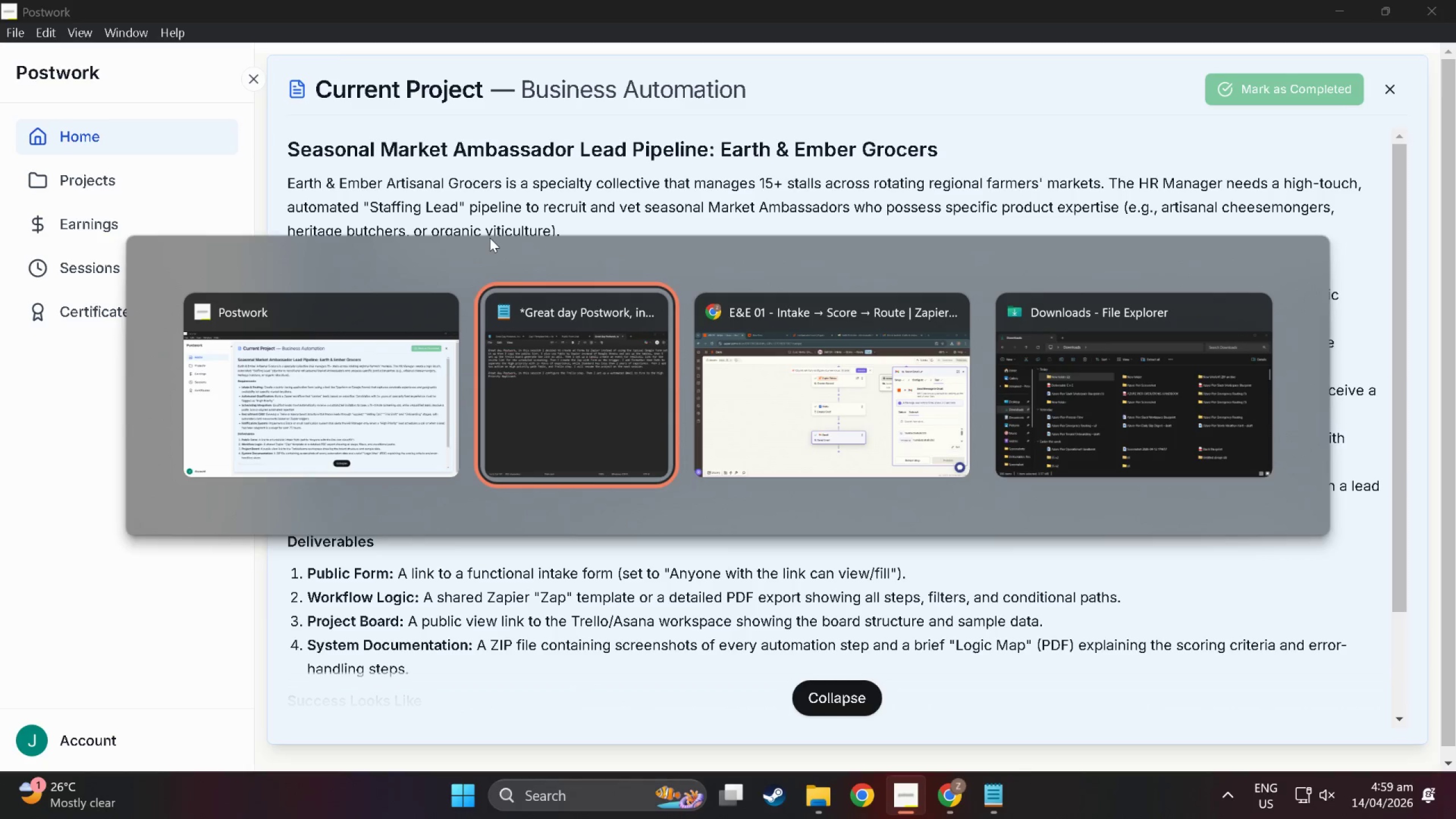 
key(Alt+Tab)
 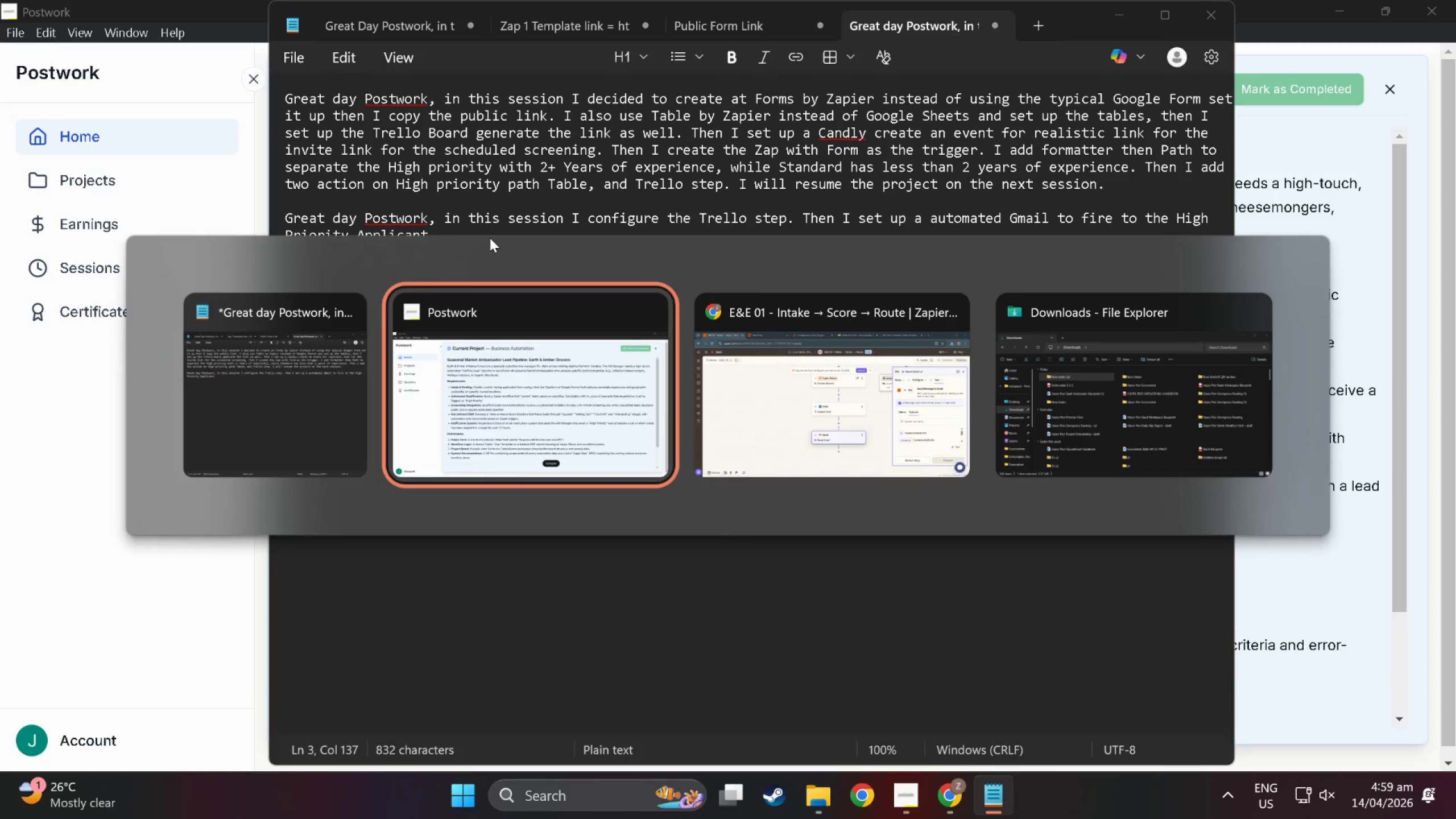 
key(Alt+Tab)
 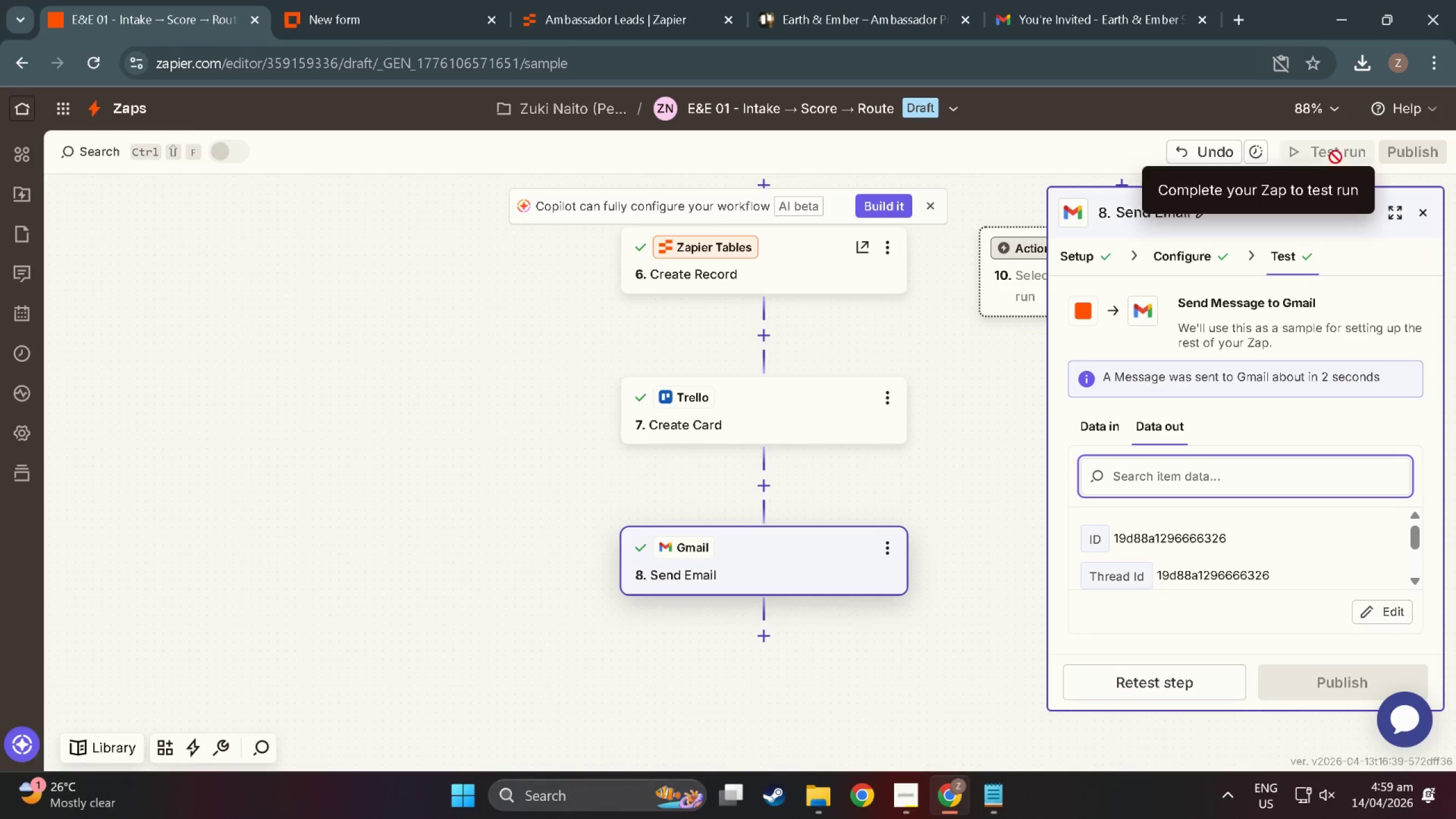 
left_click([1426, 207])
 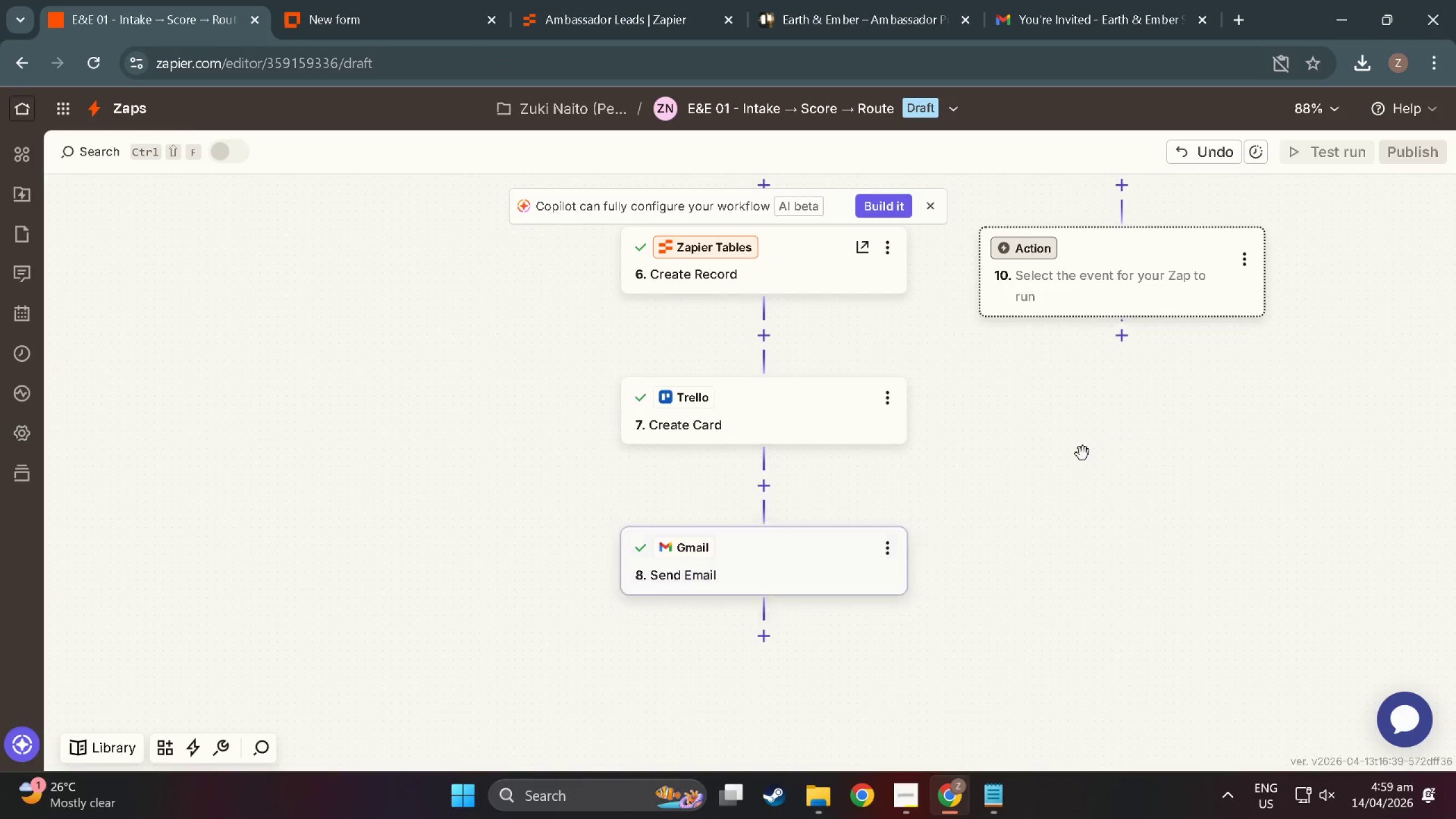 
scroll: coordinate [979, 424], scroll_direction: up, amount: 13.0
 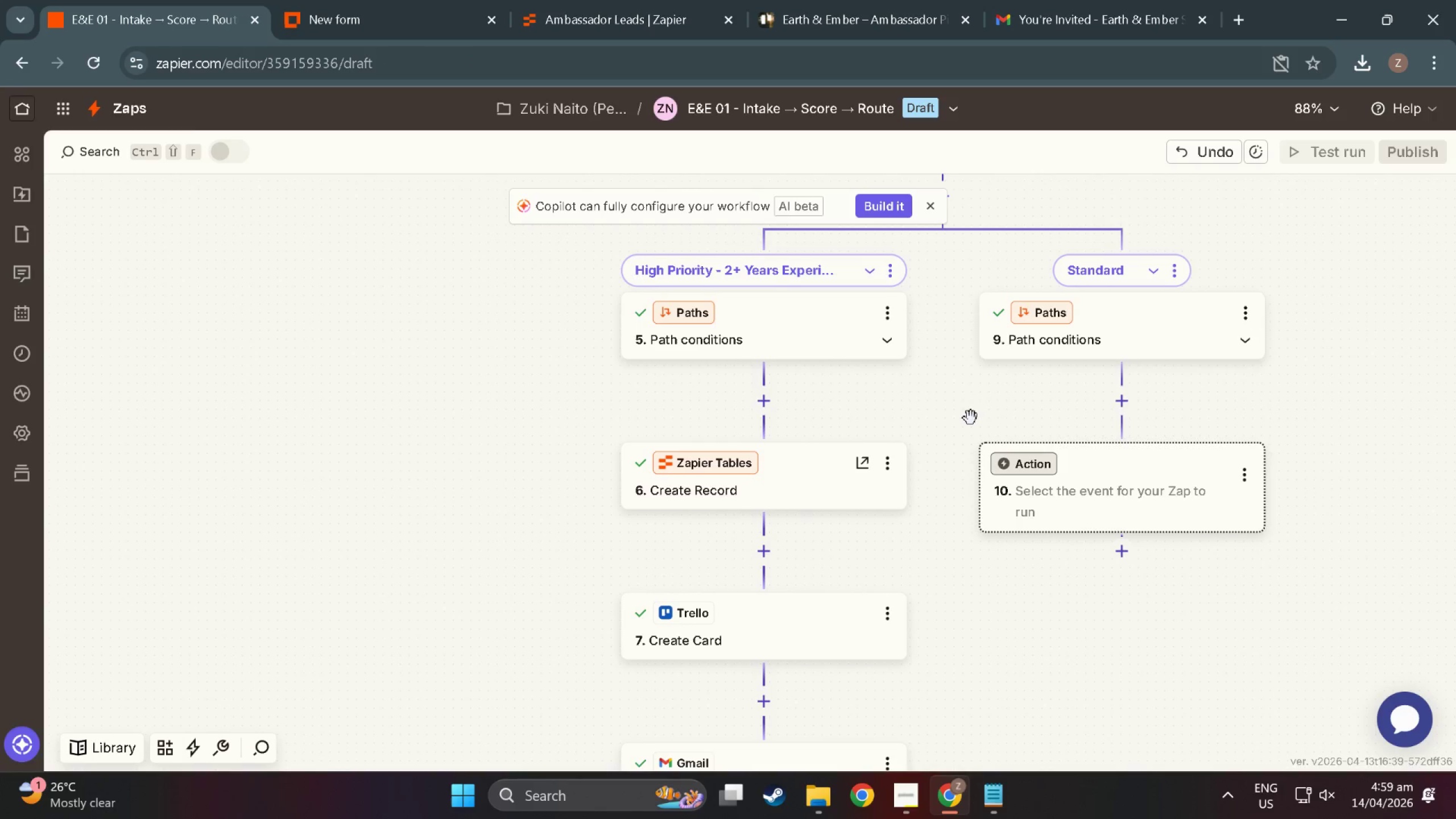 
left_click_drag(start_coordinate=[949, 423], to_coordinate=[824, 453])
 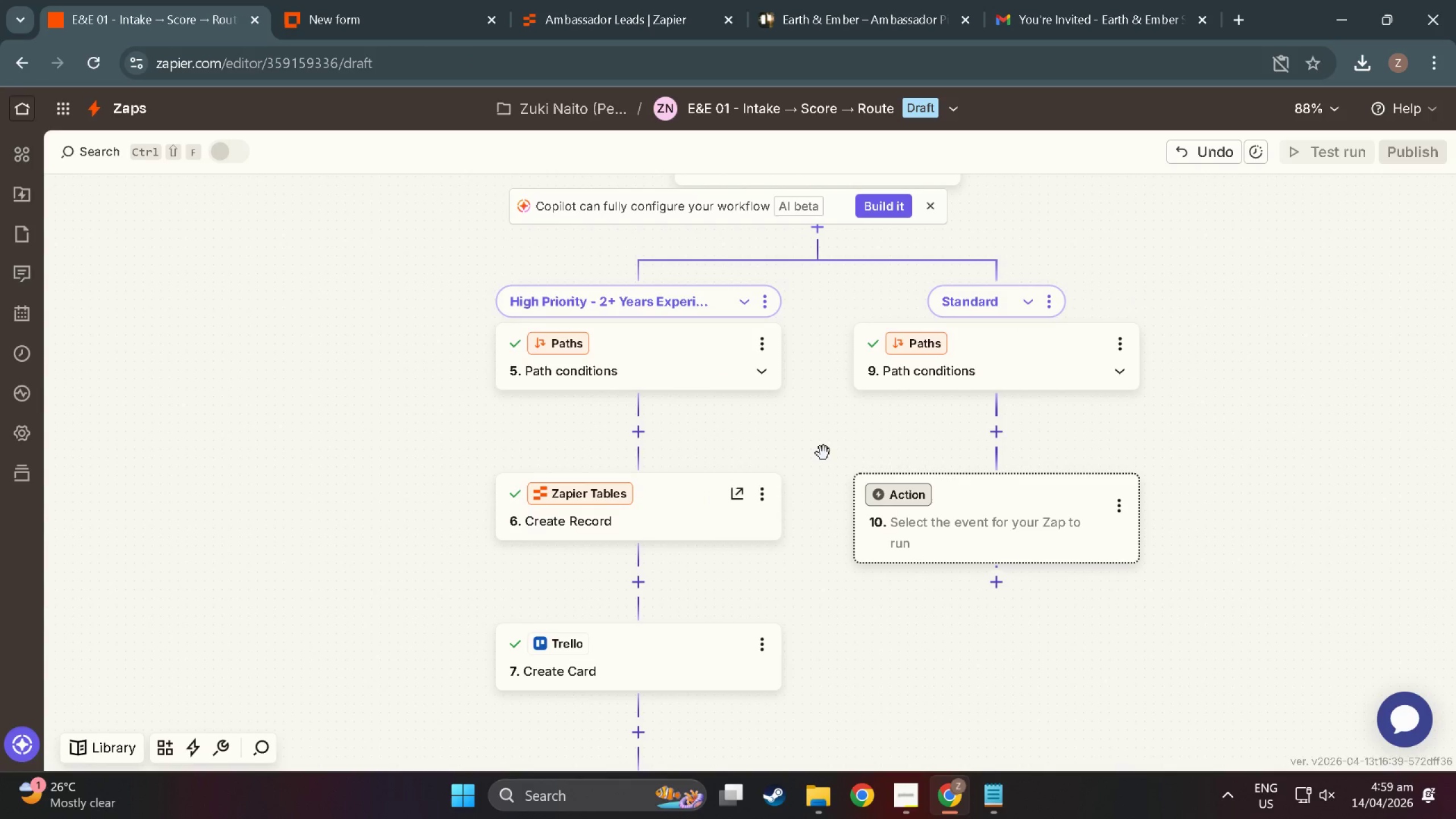 
wait(6.73)
 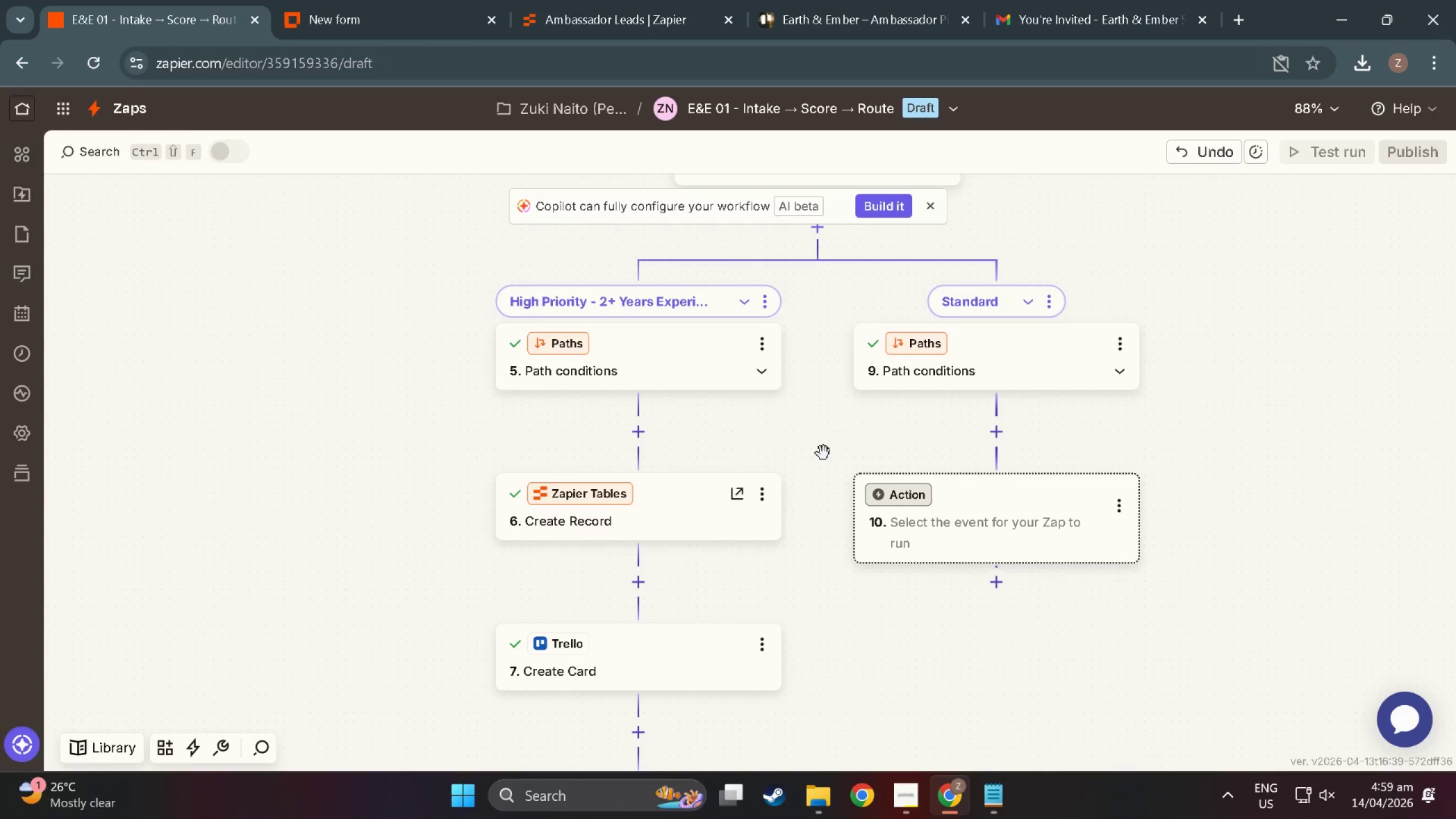 
left_click([1043, 299])
 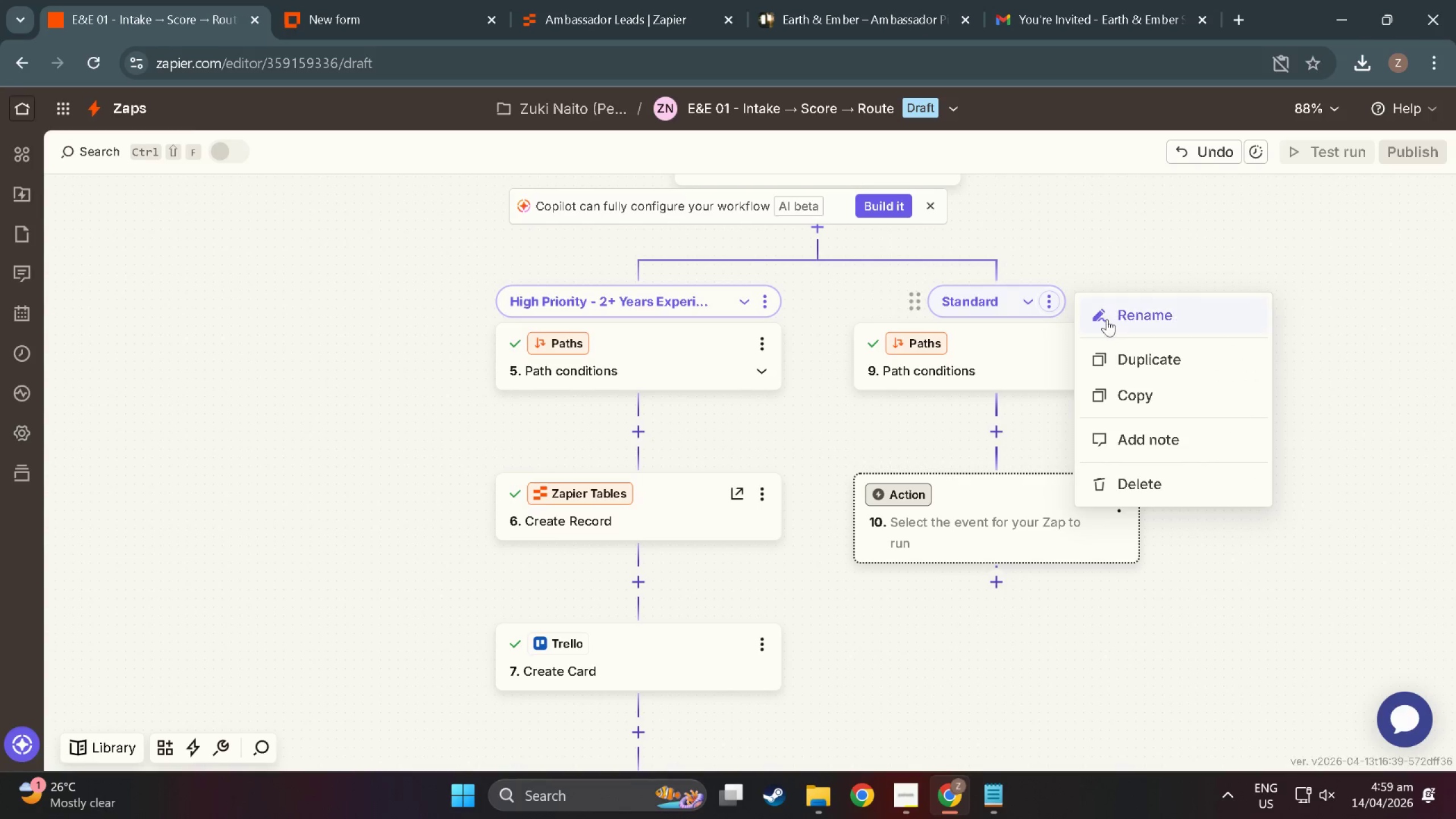 
left_click([1121, 322])
 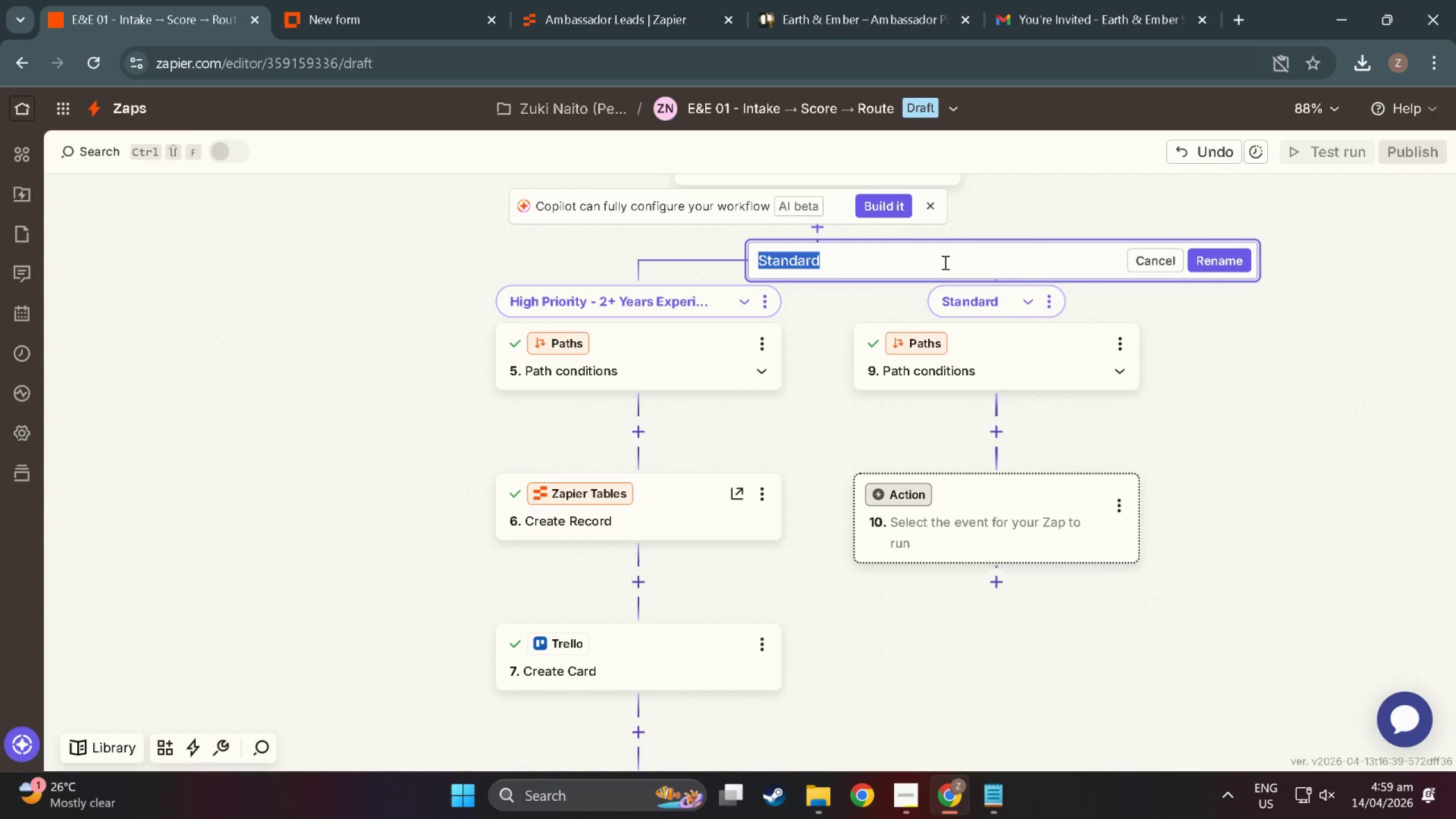 
left_click([942, 242])
 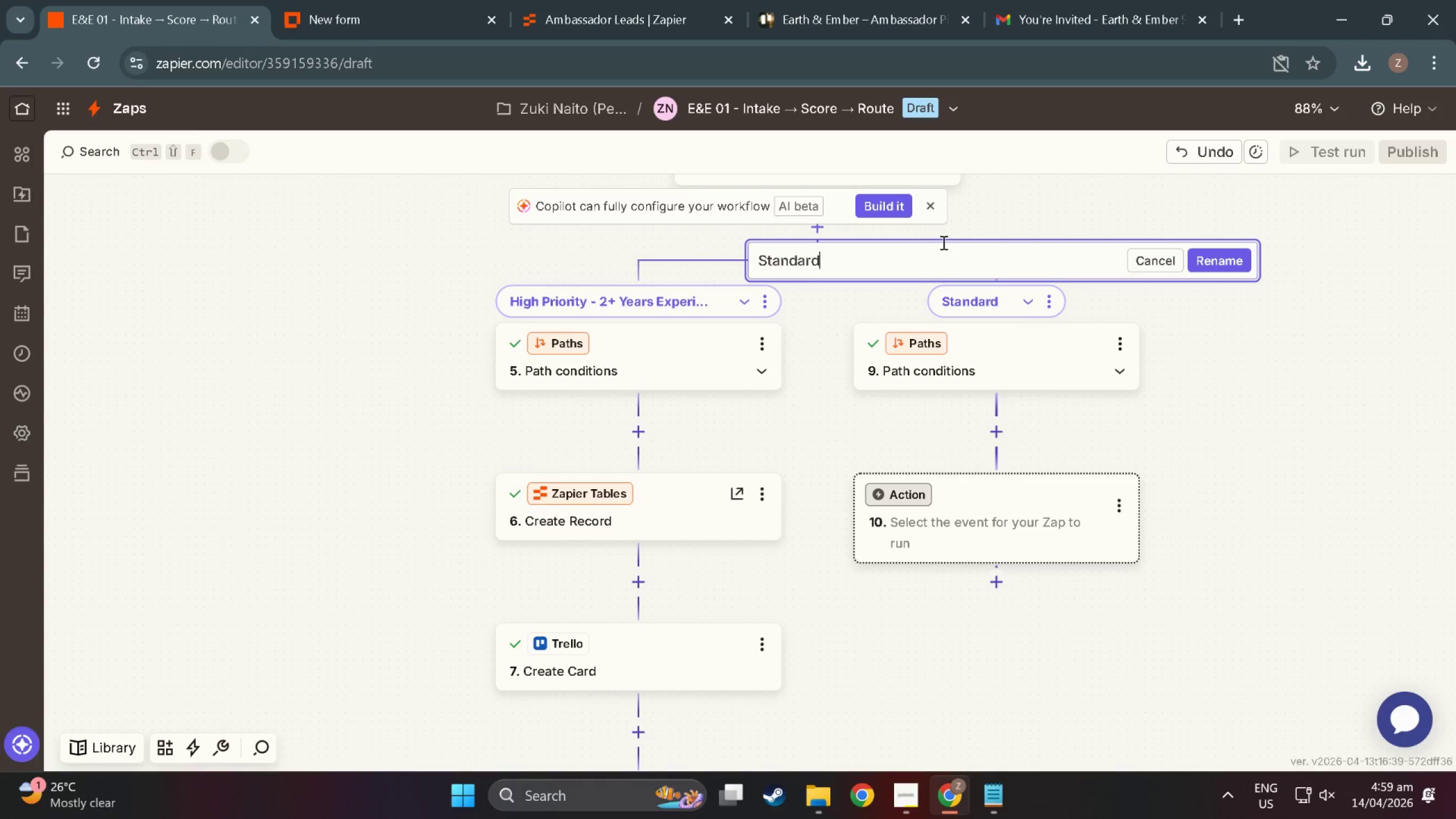 
type( - Under 2 Years Experience)
 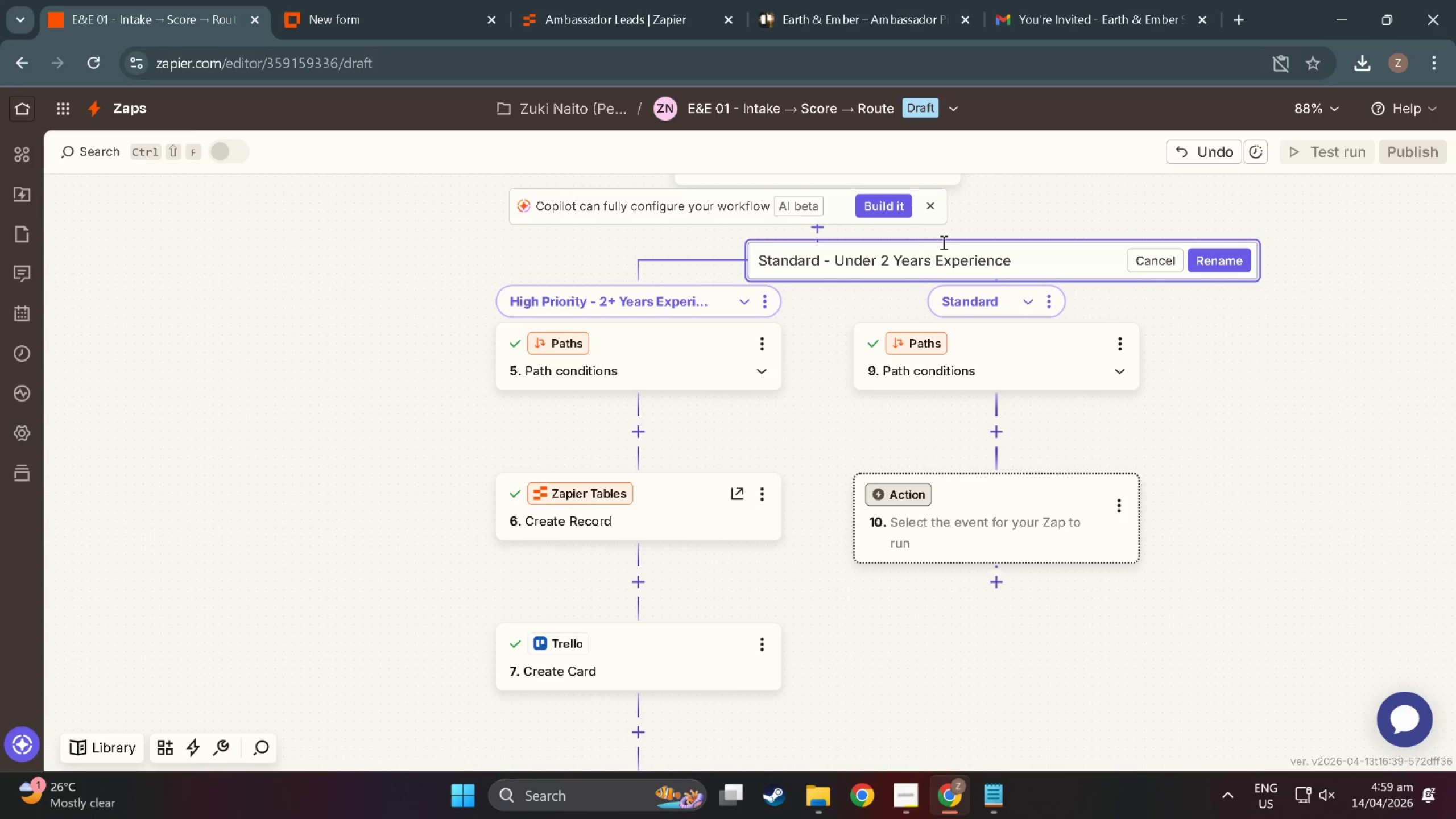 
key(Enter)
 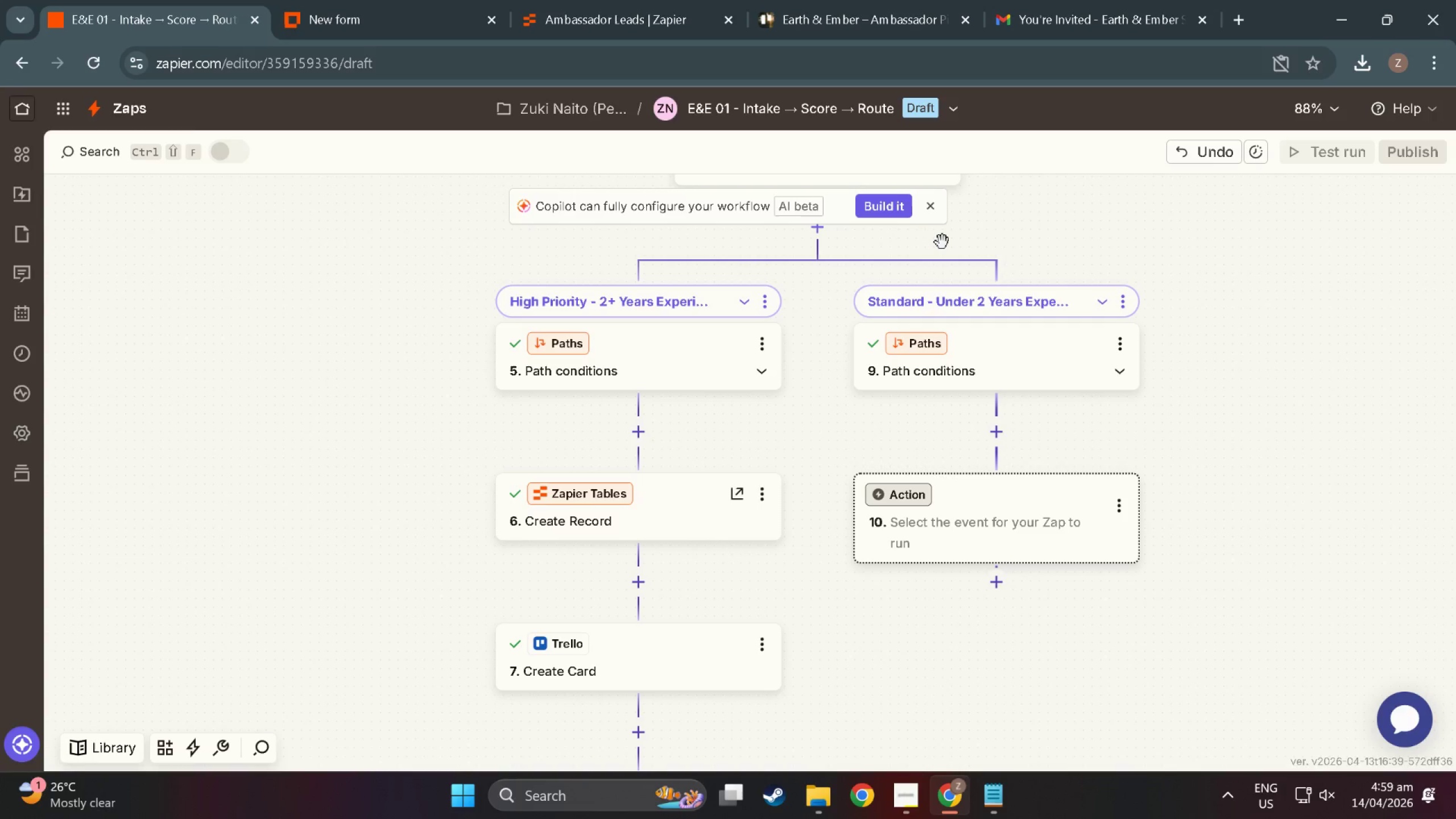 
wait(10.23)
 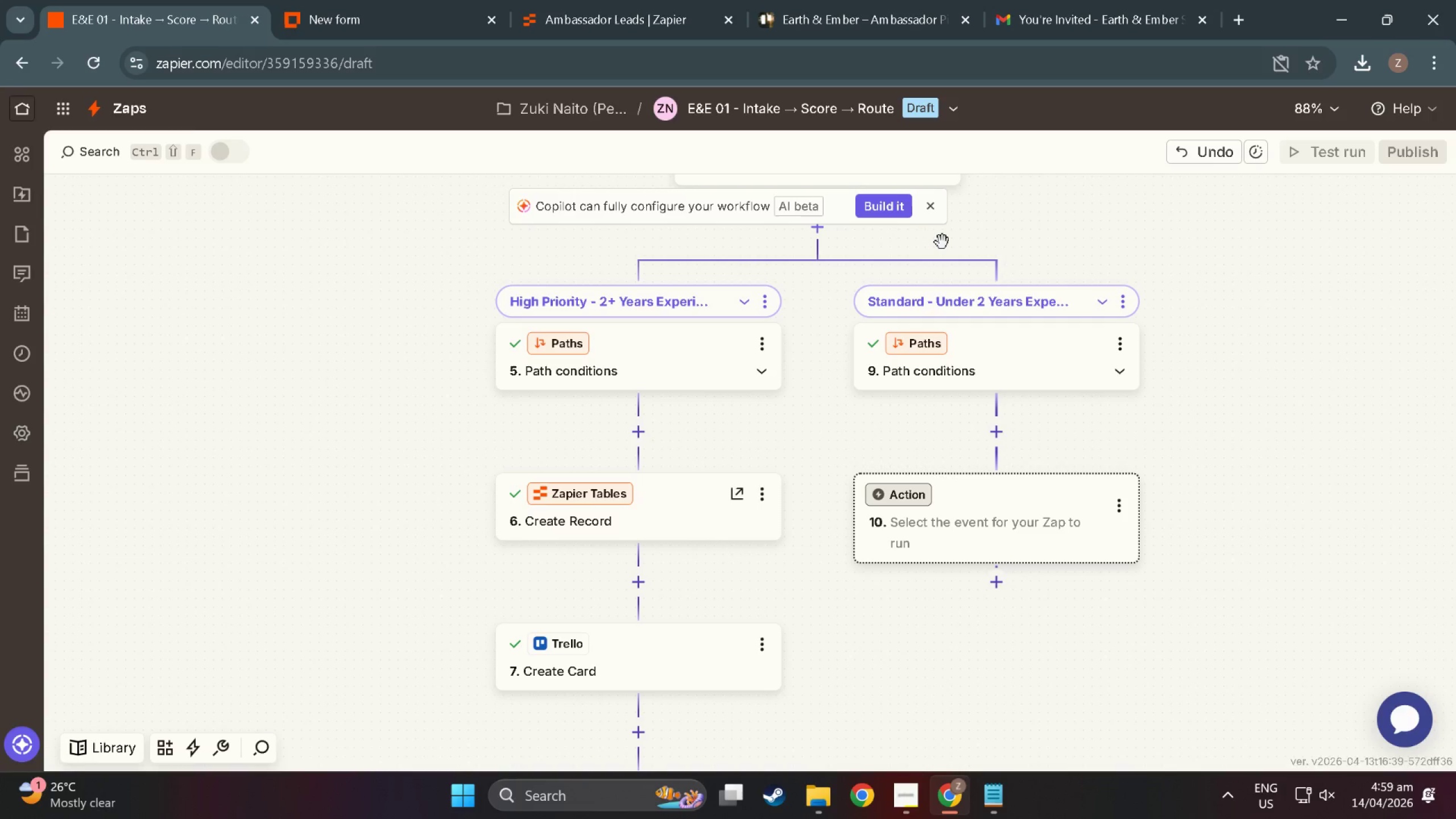 
left_click([759, 503])
 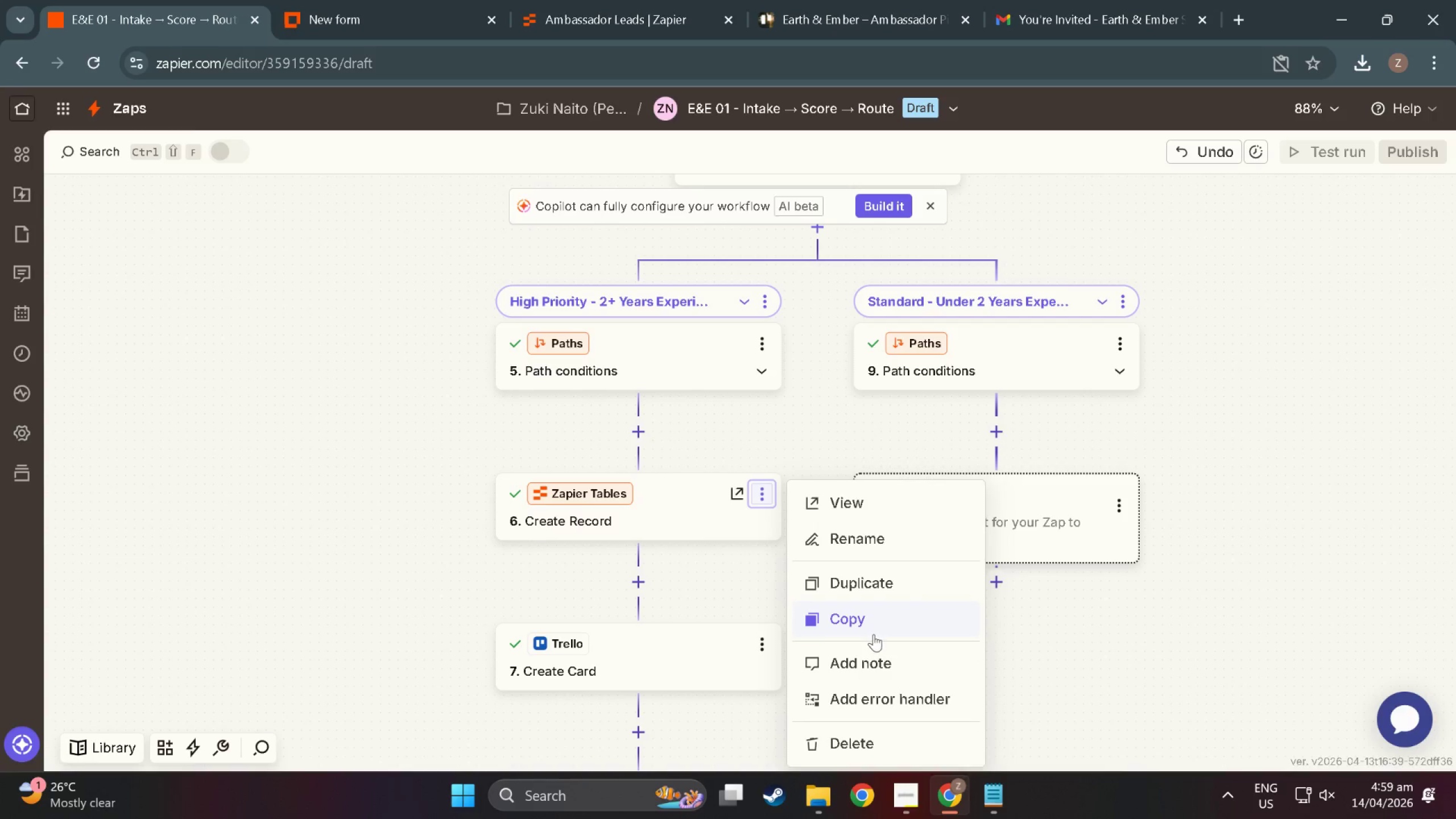 
left_click([873, 628])
 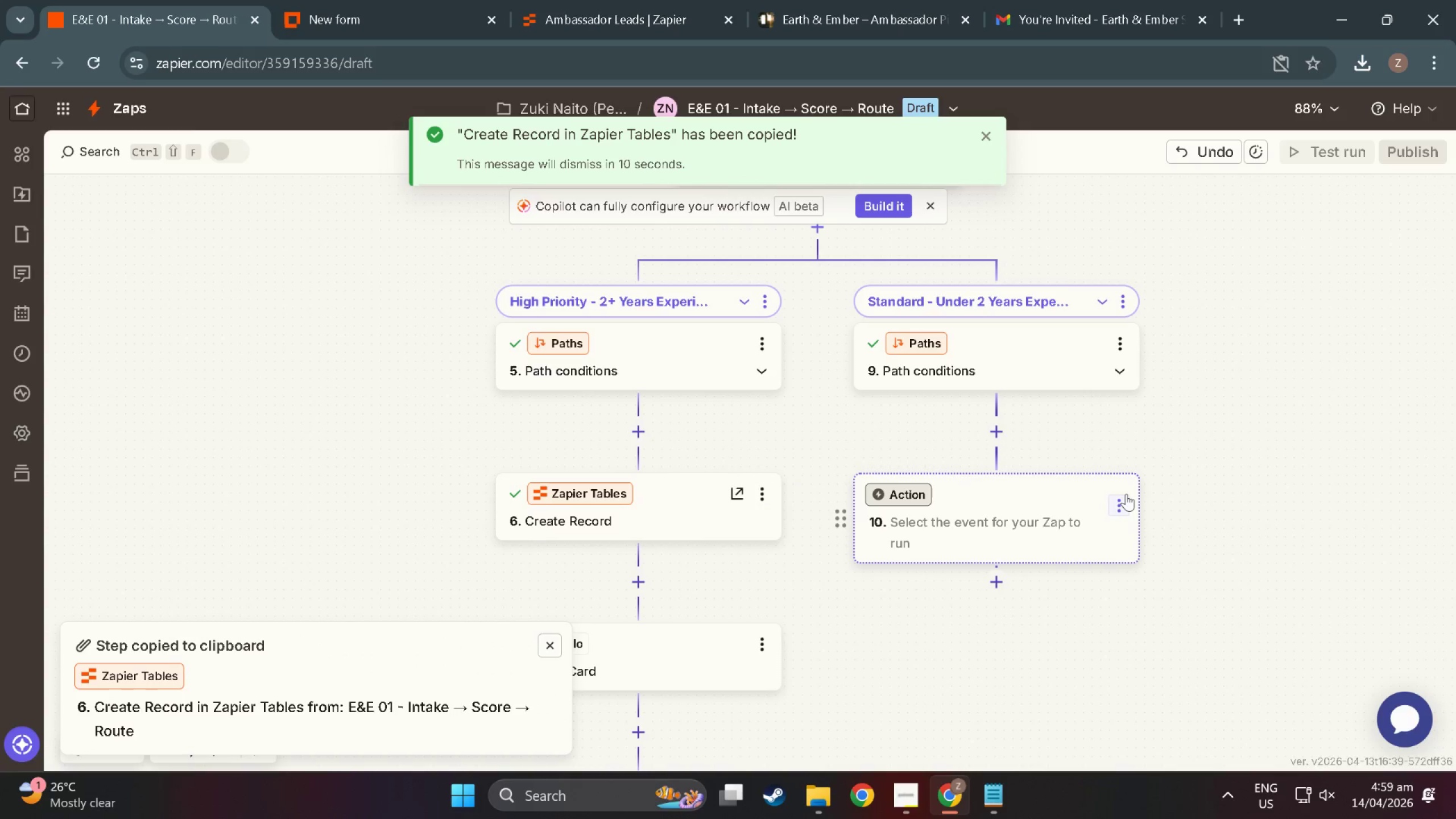 
left_click([1126, 494])
 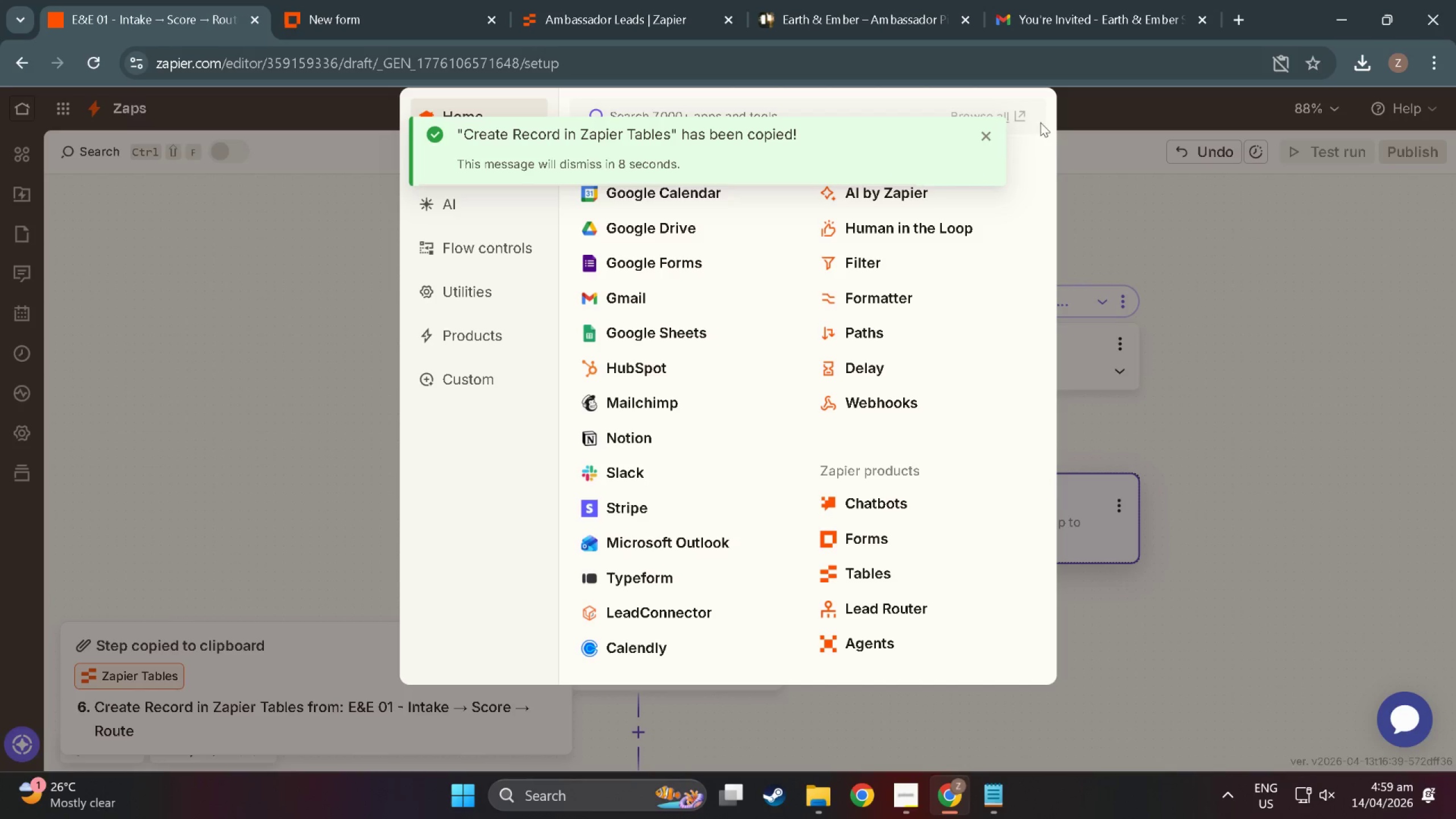 
left_click([1196, 553])
 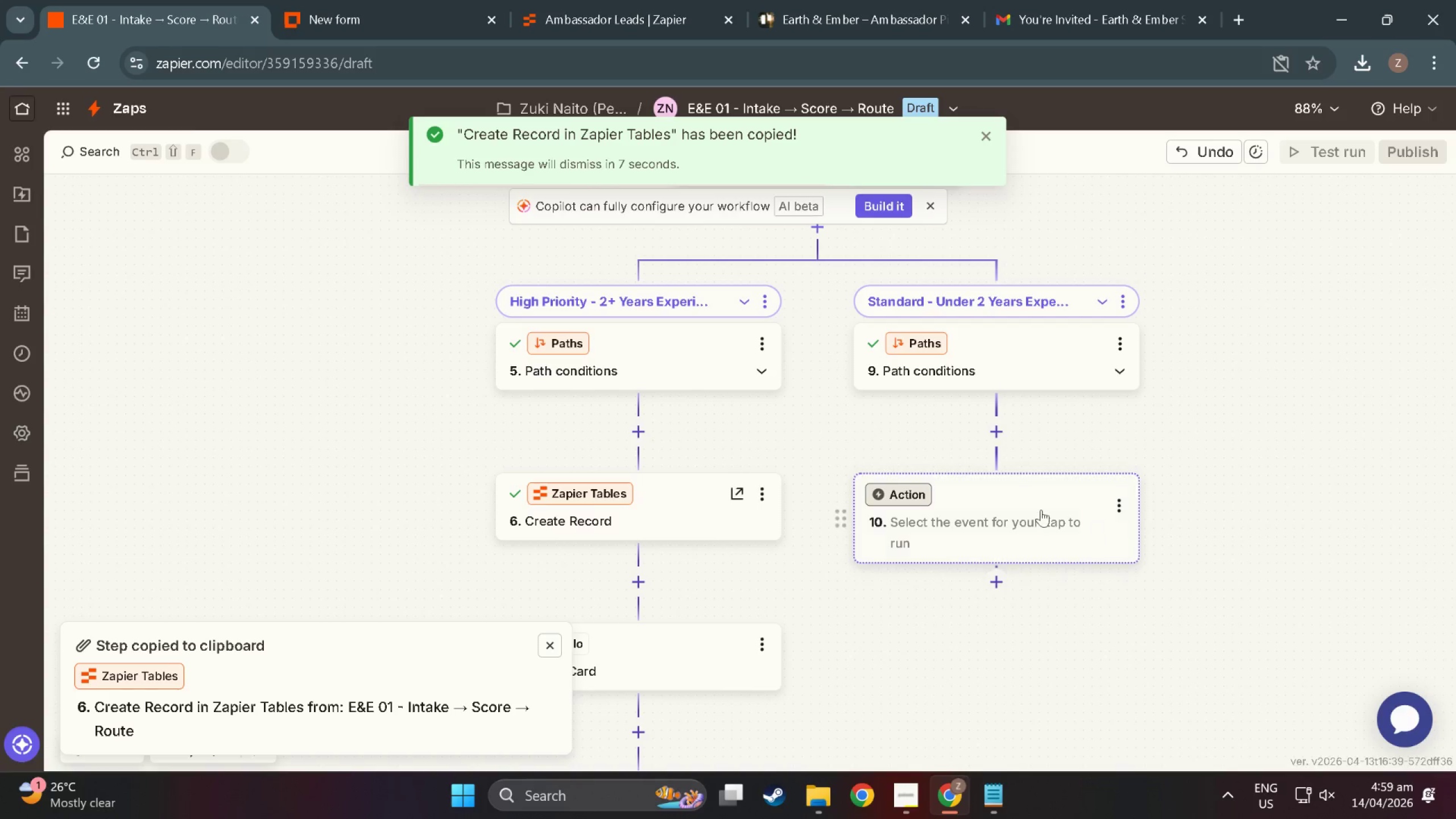 
left_click([1035, 507])
 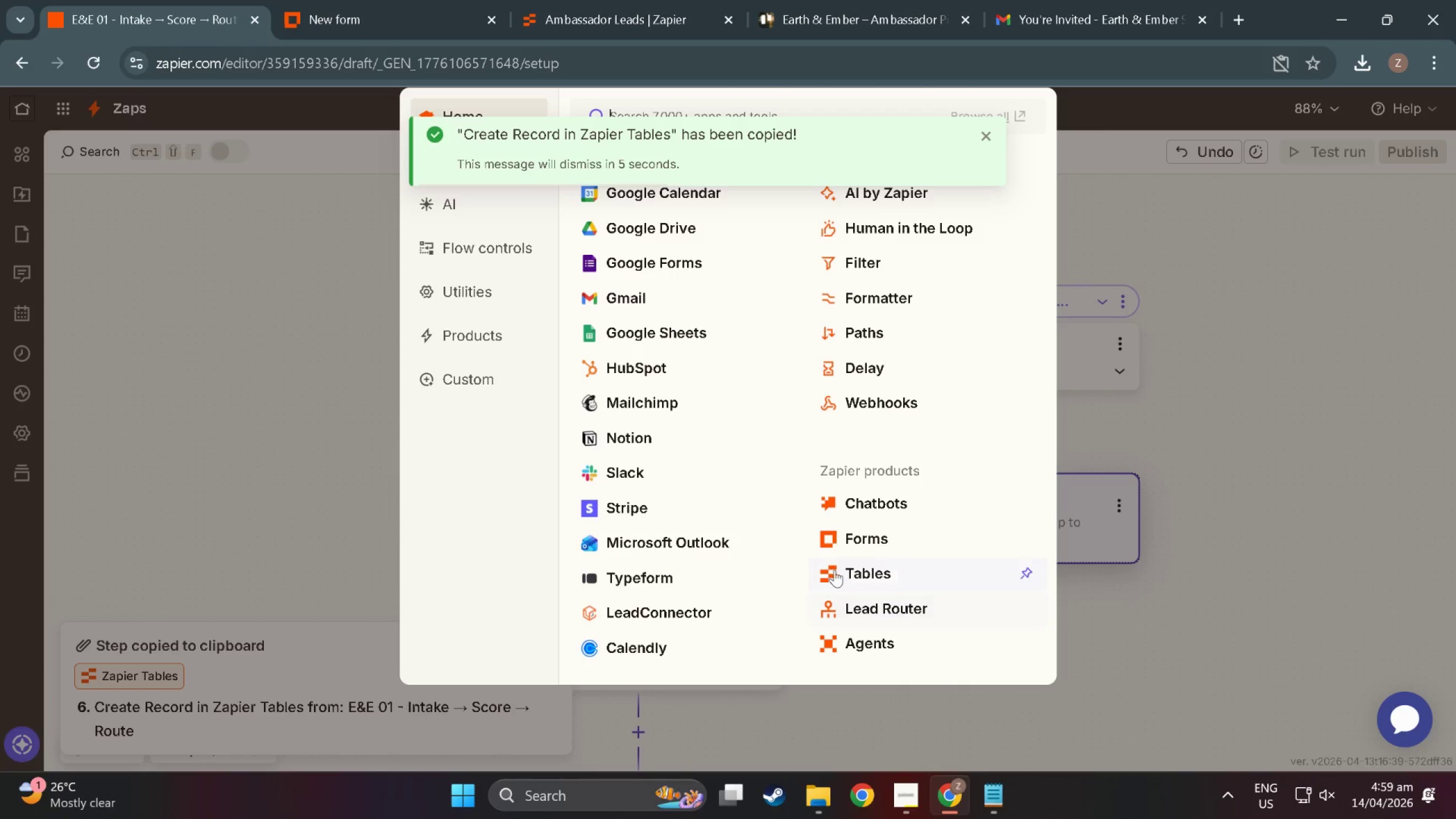 
left_click([837, 570])
 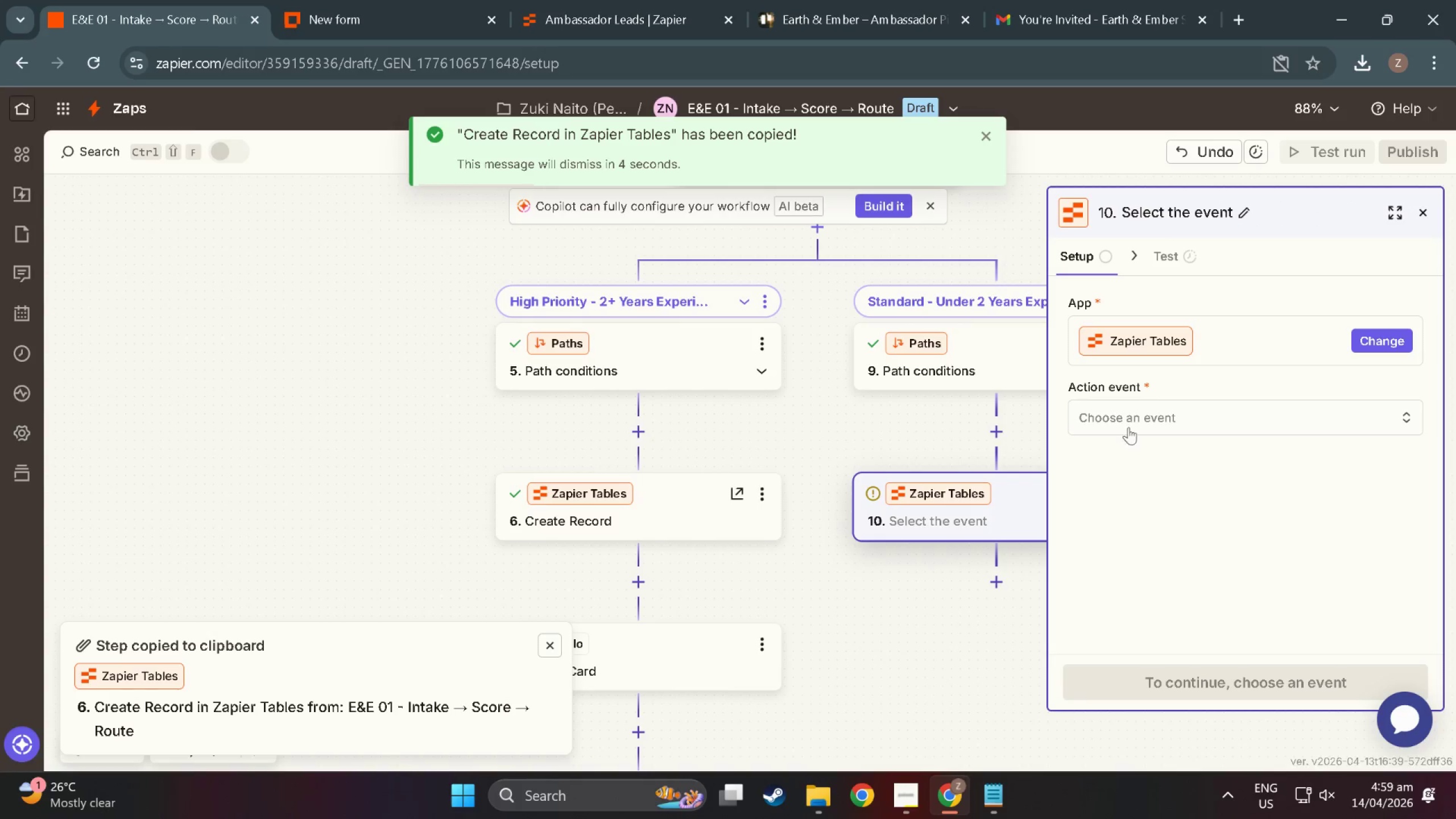 
left_click([1131, 412])
 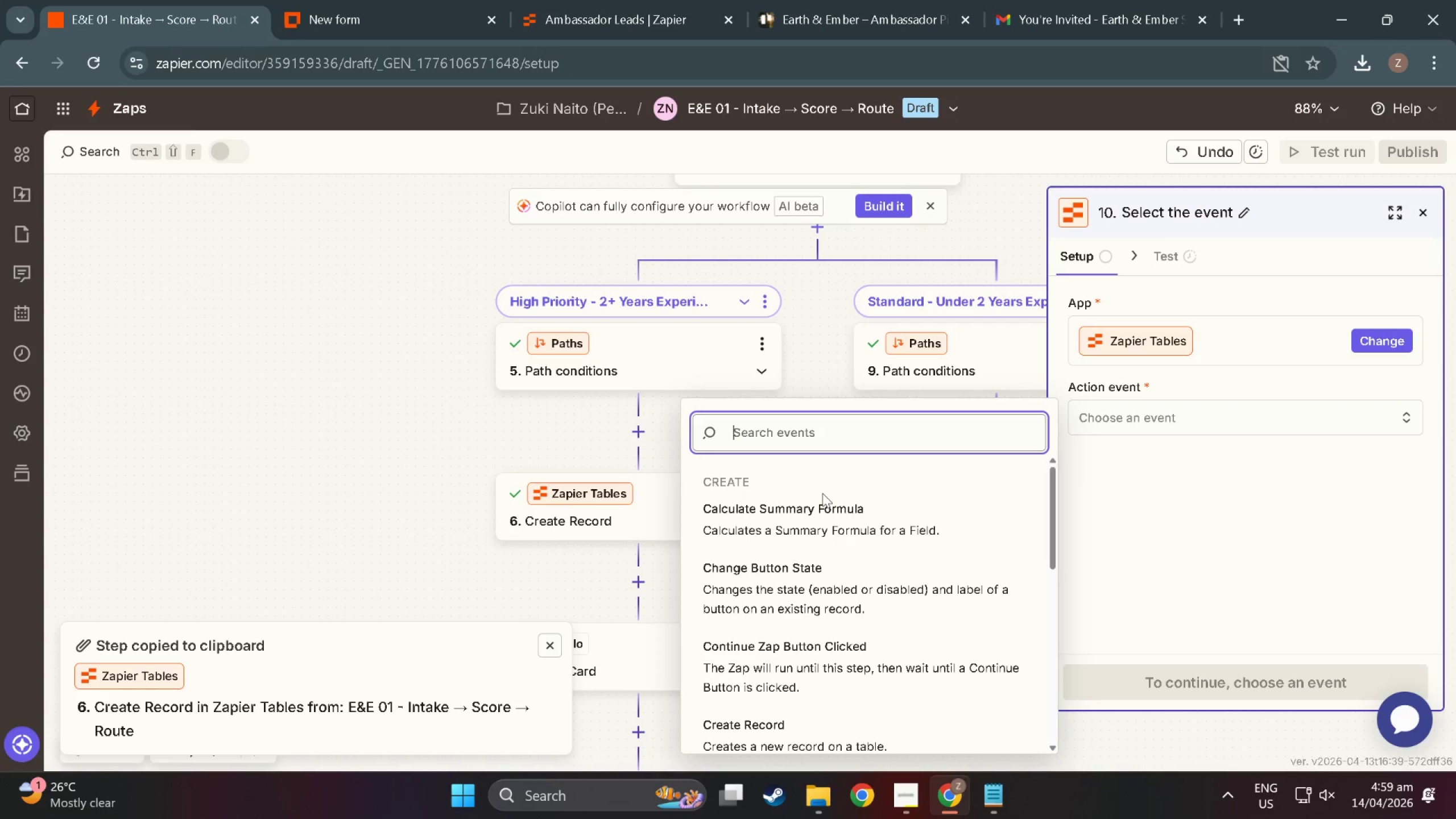 
wait(8.17)
 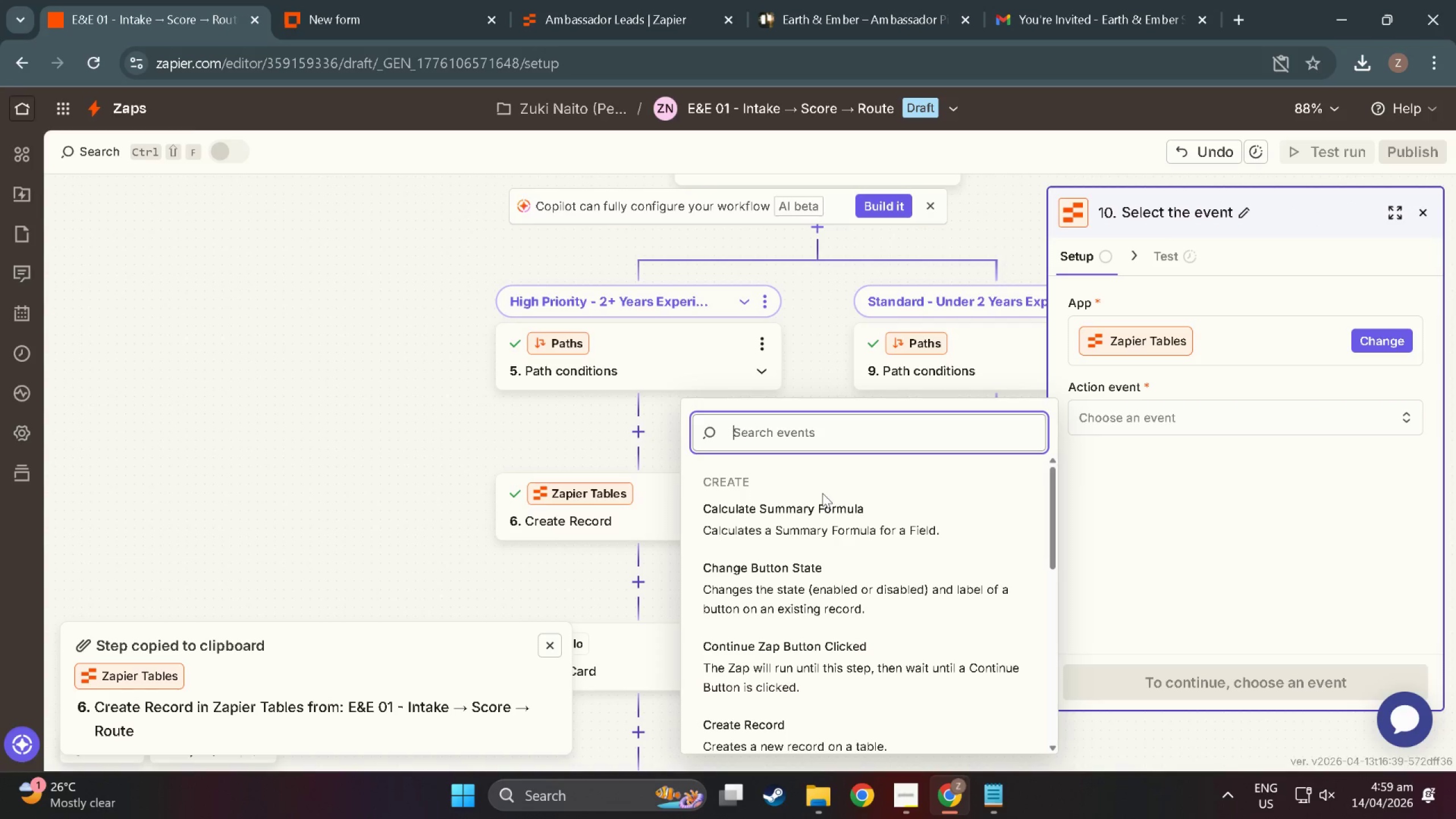 
scroll: coordinate [847, 623], scroll_direction: down, amount: 5.0
 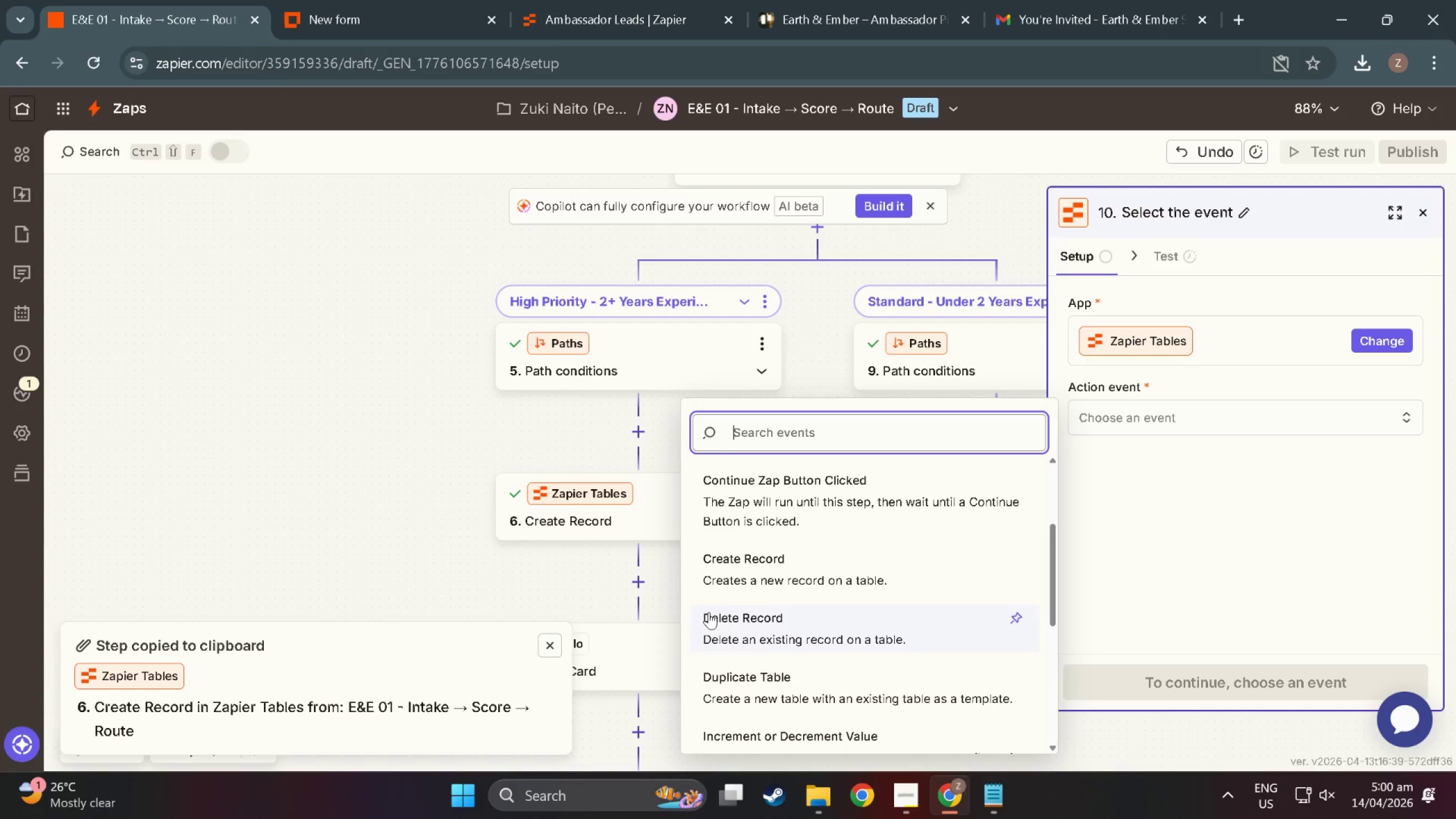 
wait(8.64)
 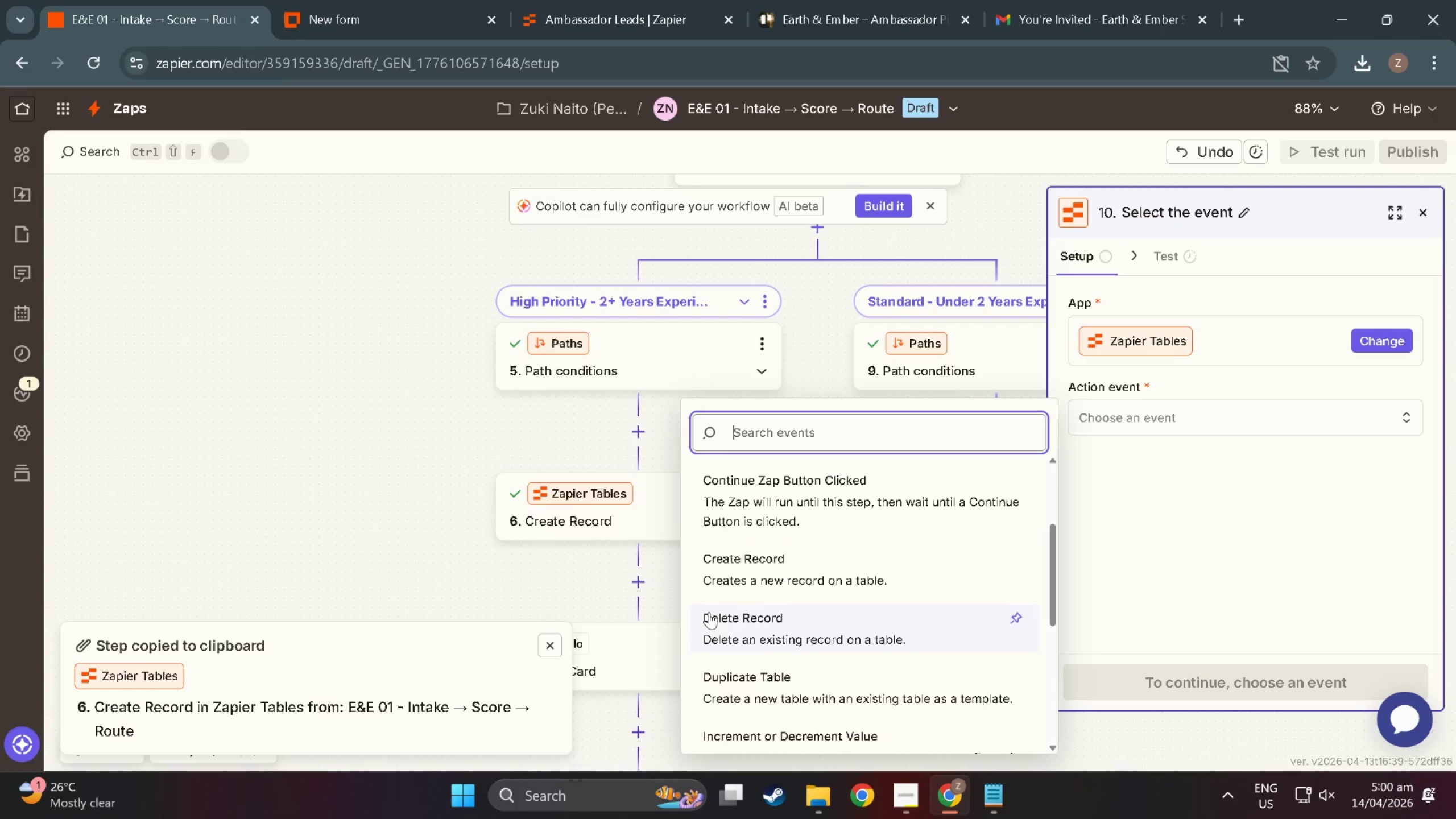 
left_click([1248, 677])
 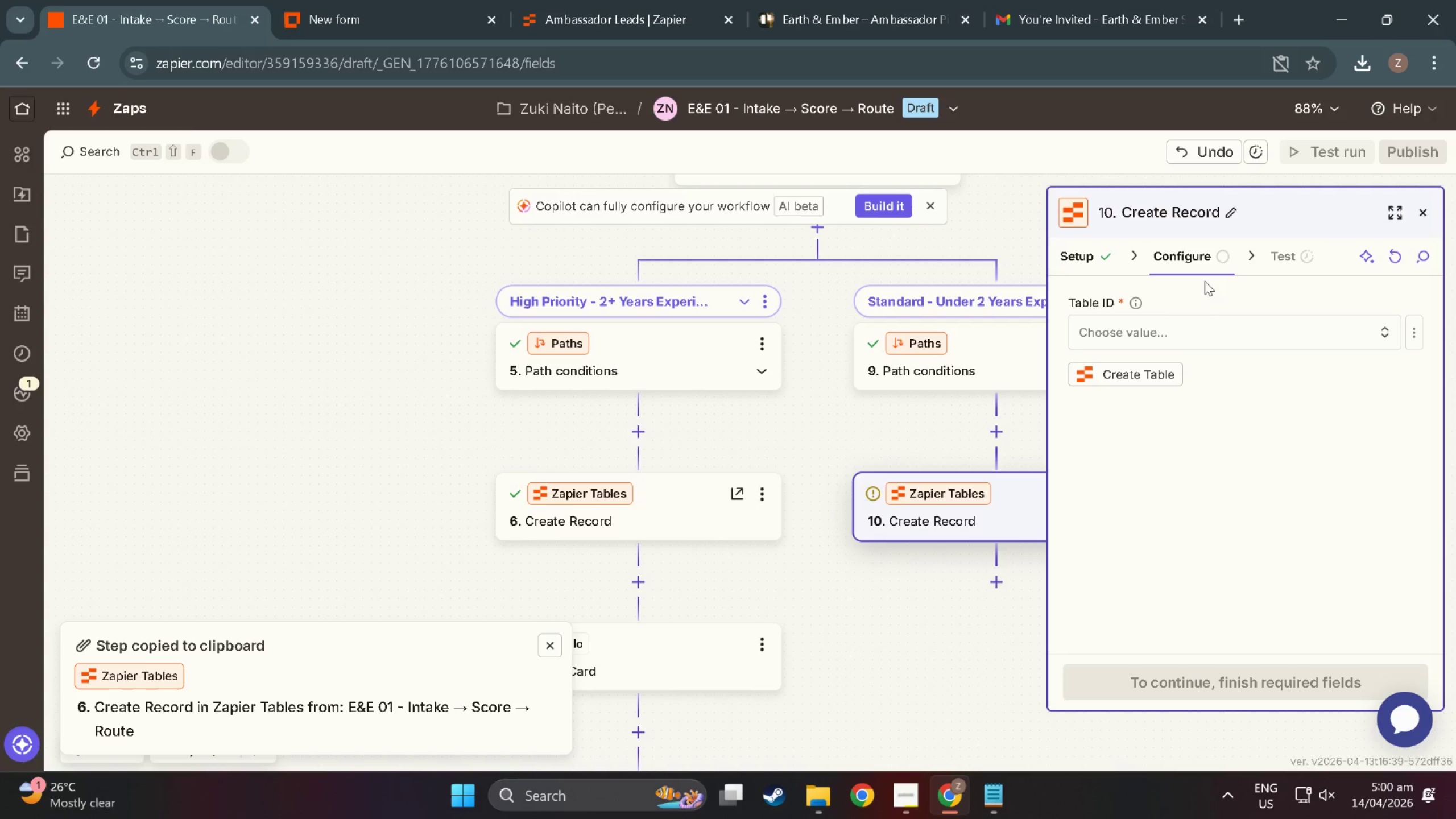 
left_click([1206, 327])
 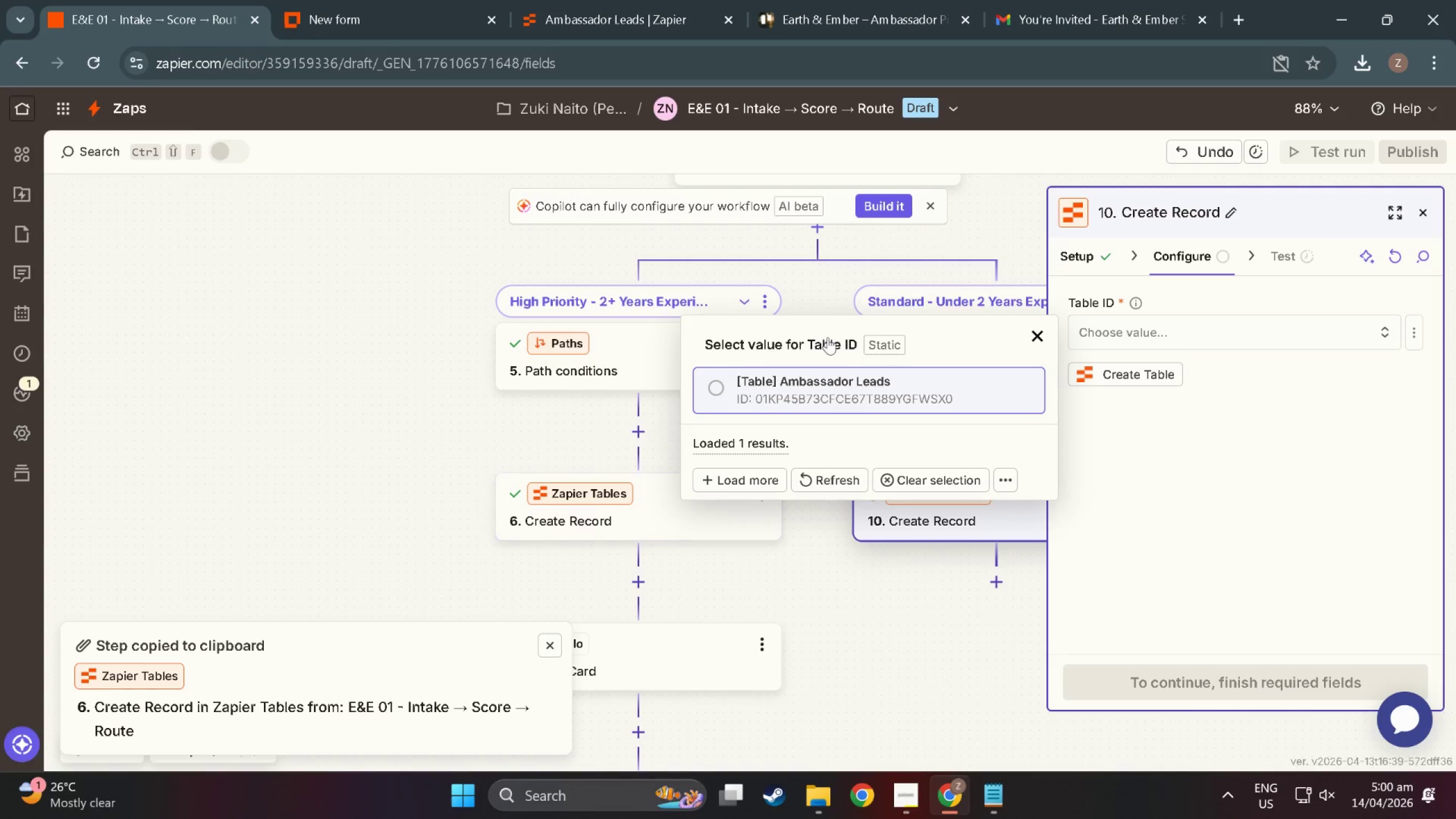 
left_click([847, 380])
 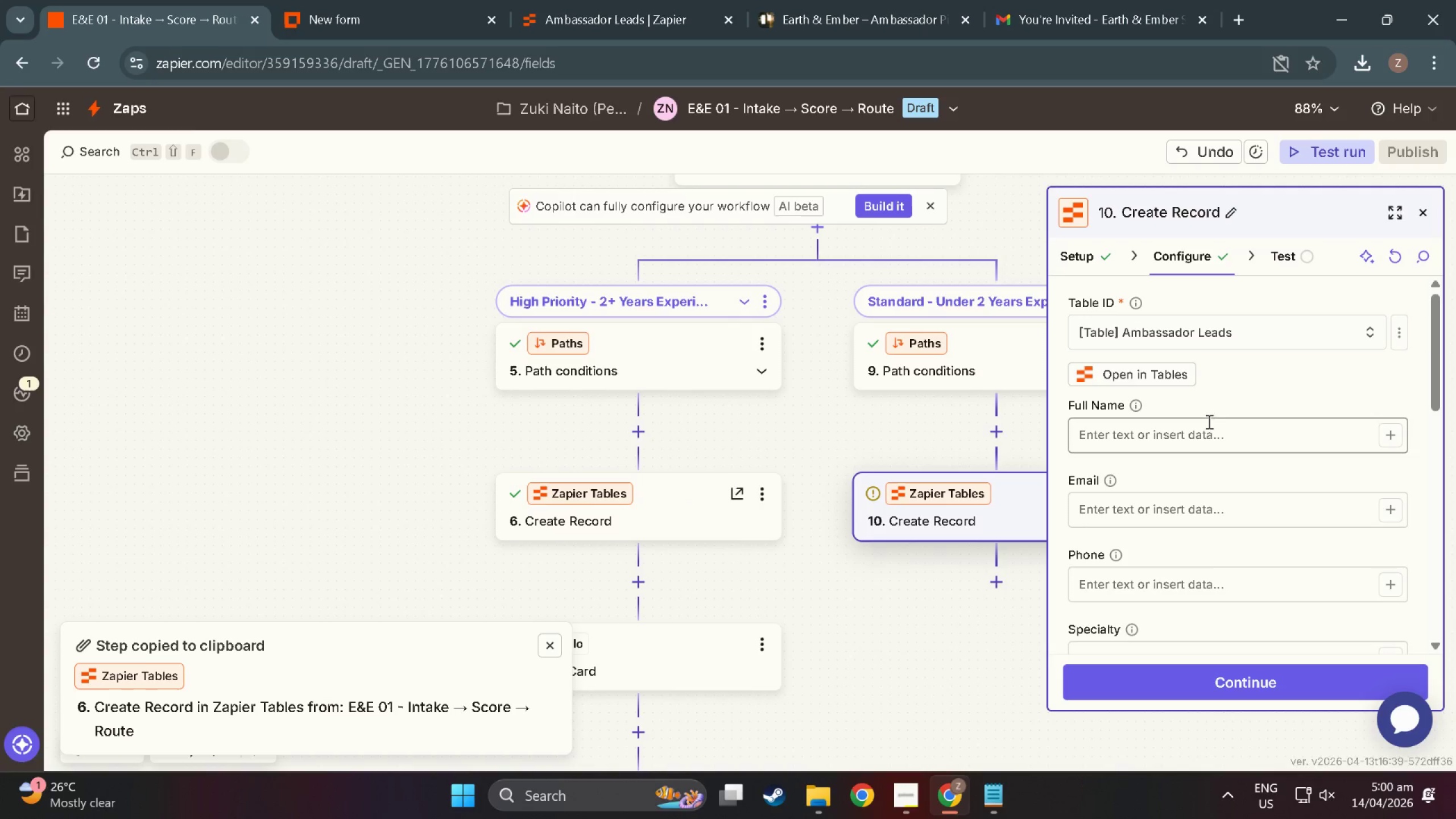 
left_click([1390, 438])
 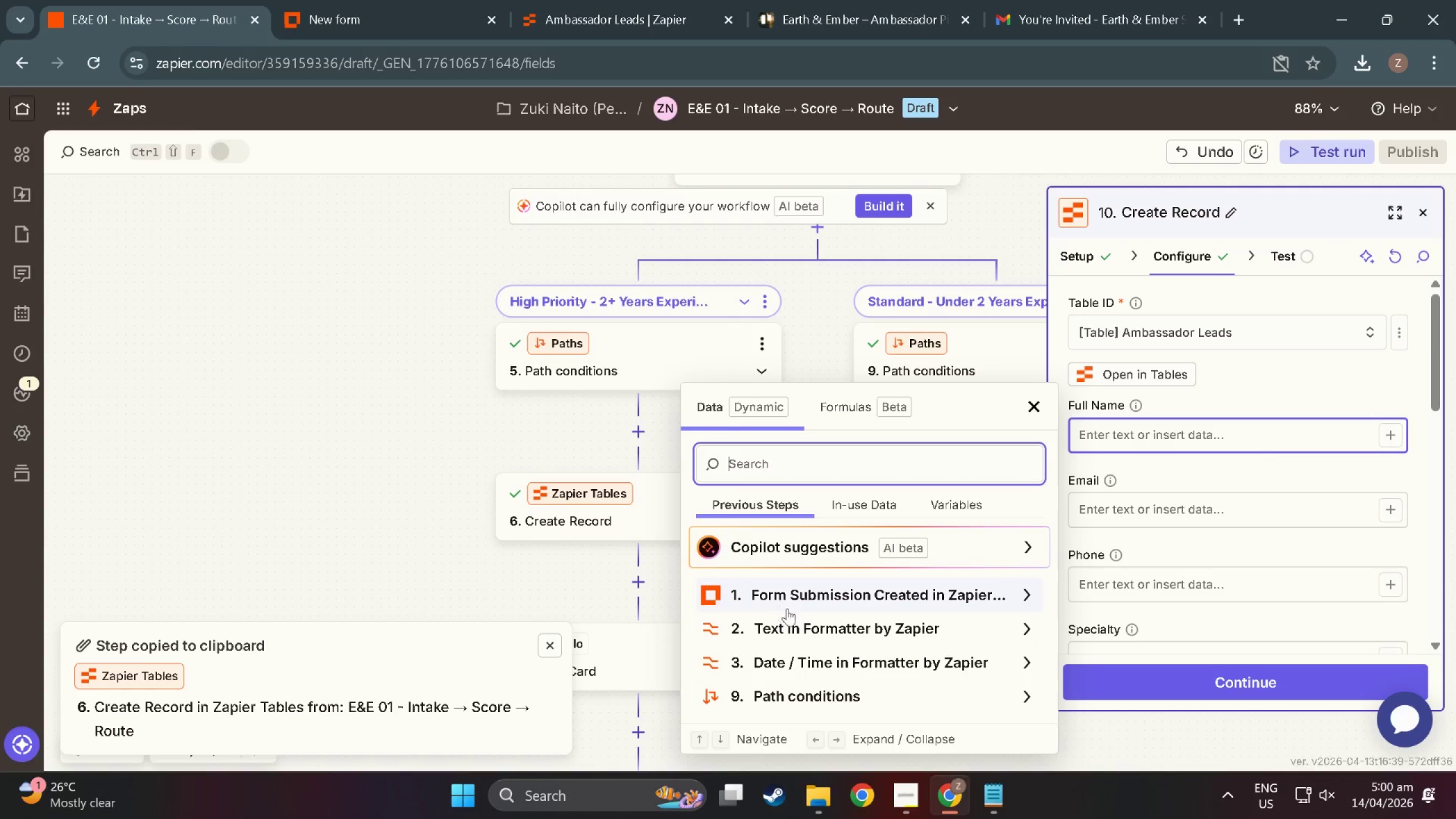 
left_click([801, 630])
 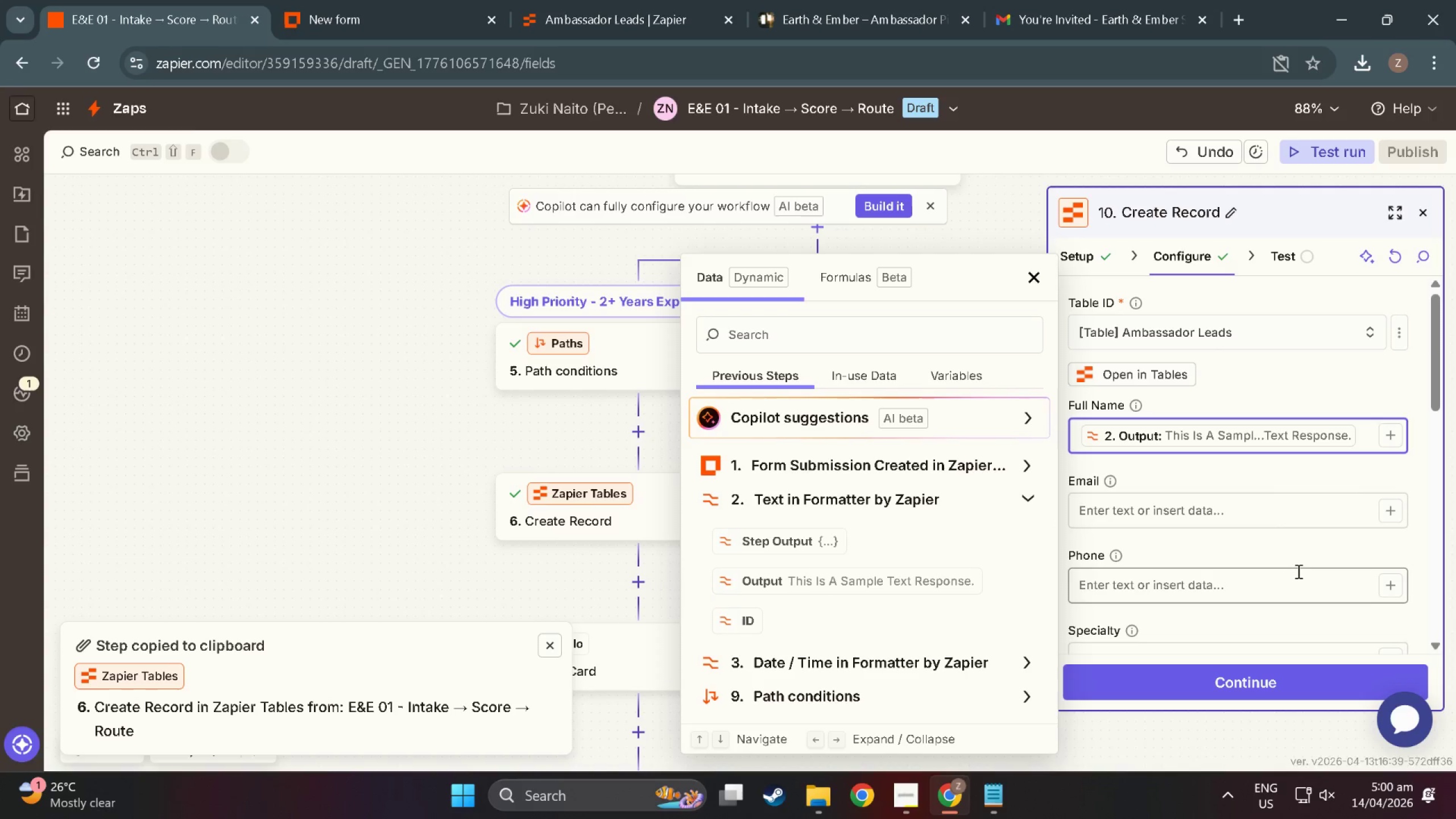 
left_click([1311, 518])
 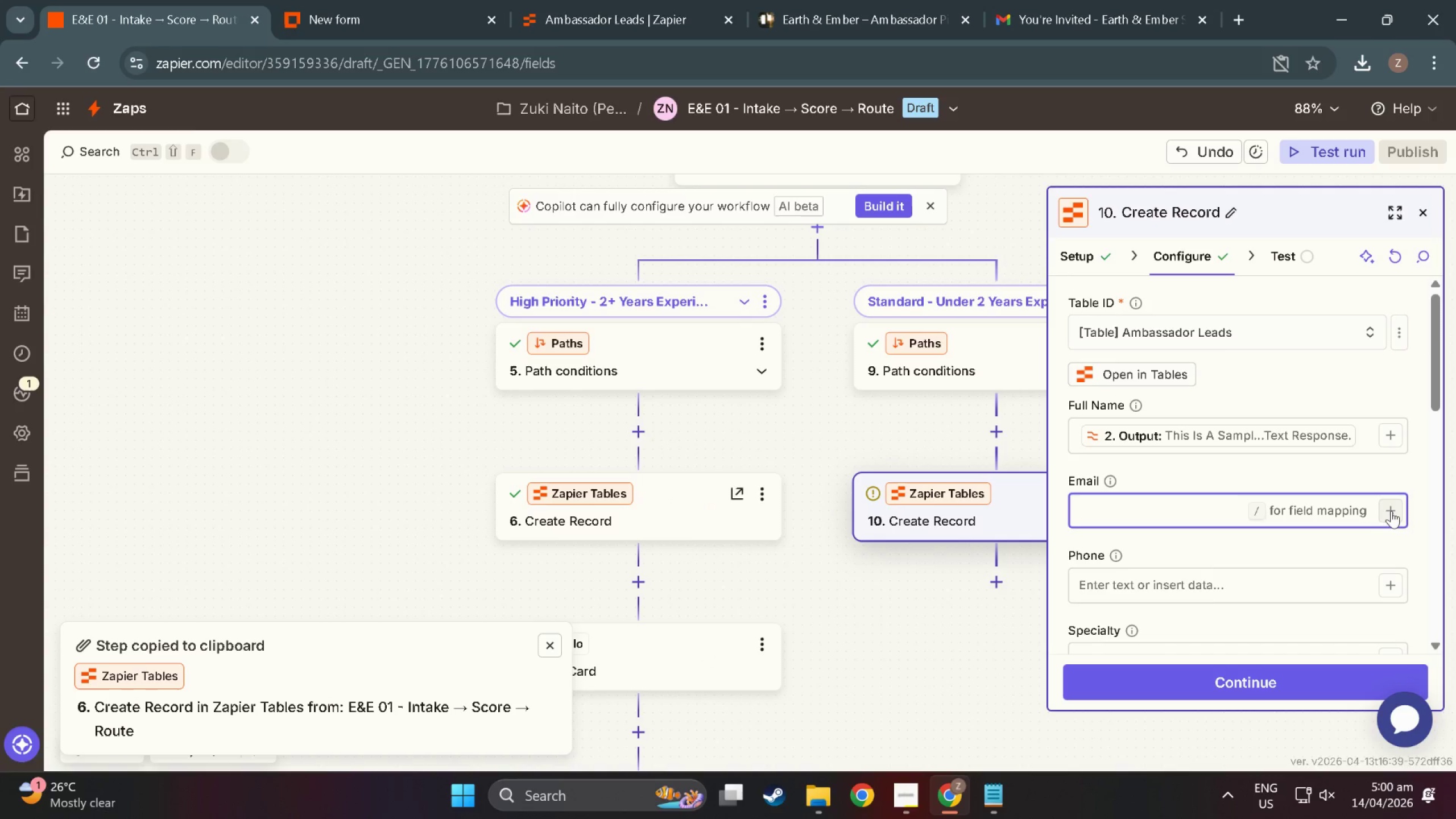 
left_click([1391, 511])
 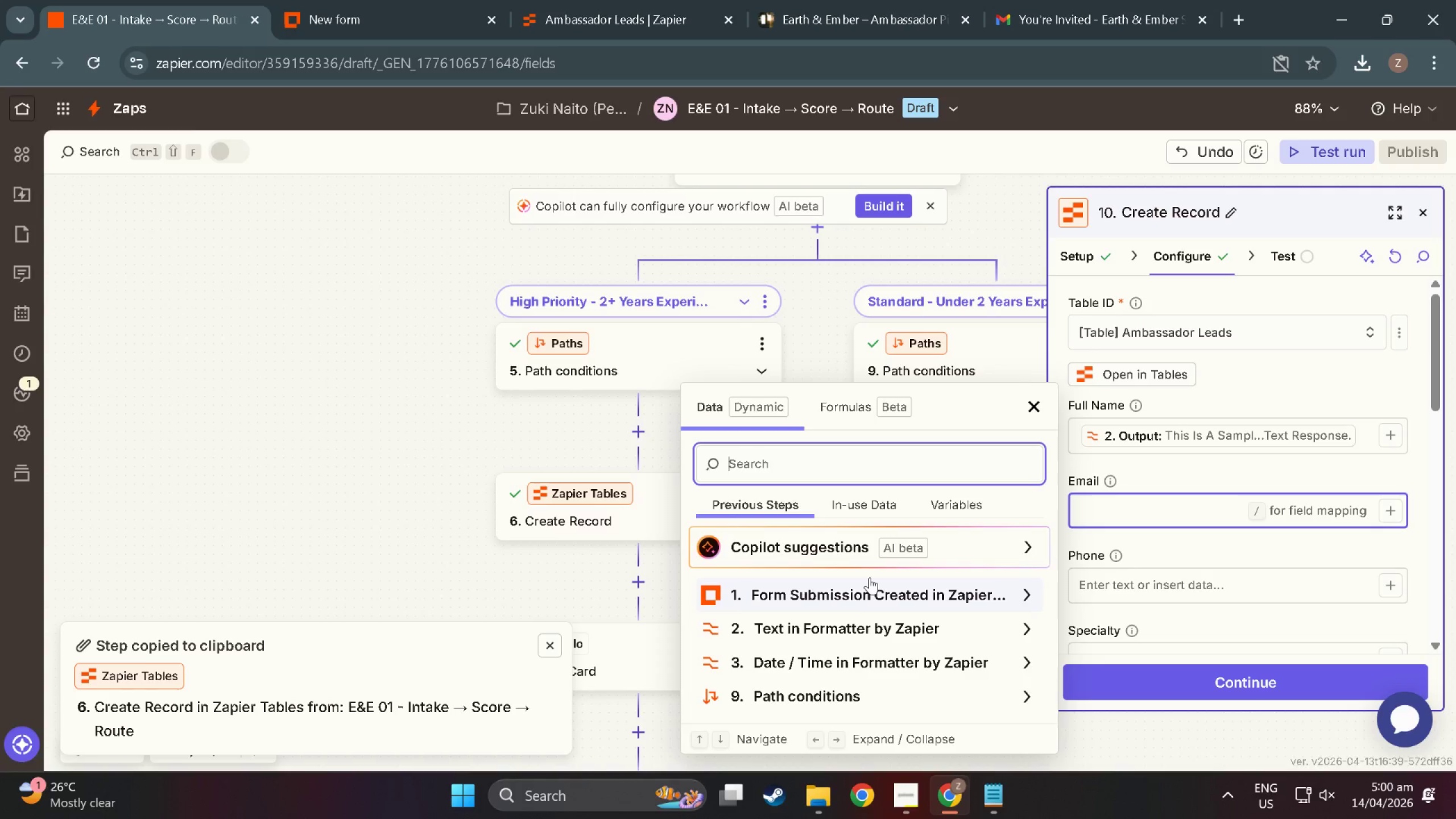 
left_click([874, 595])
 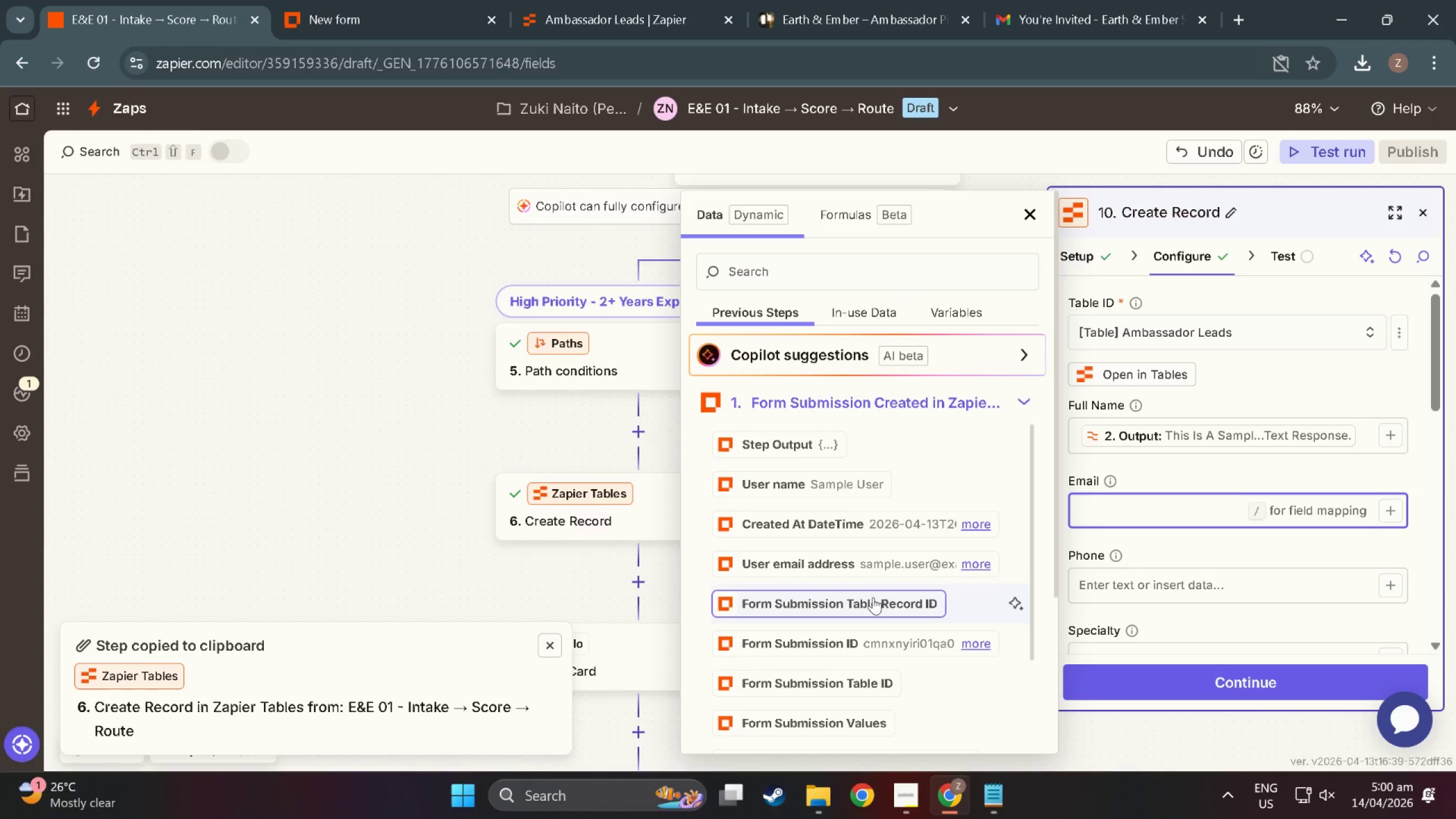 
scroll: coordinate [855, 599], scroll_direction: down, amount: 13.0
 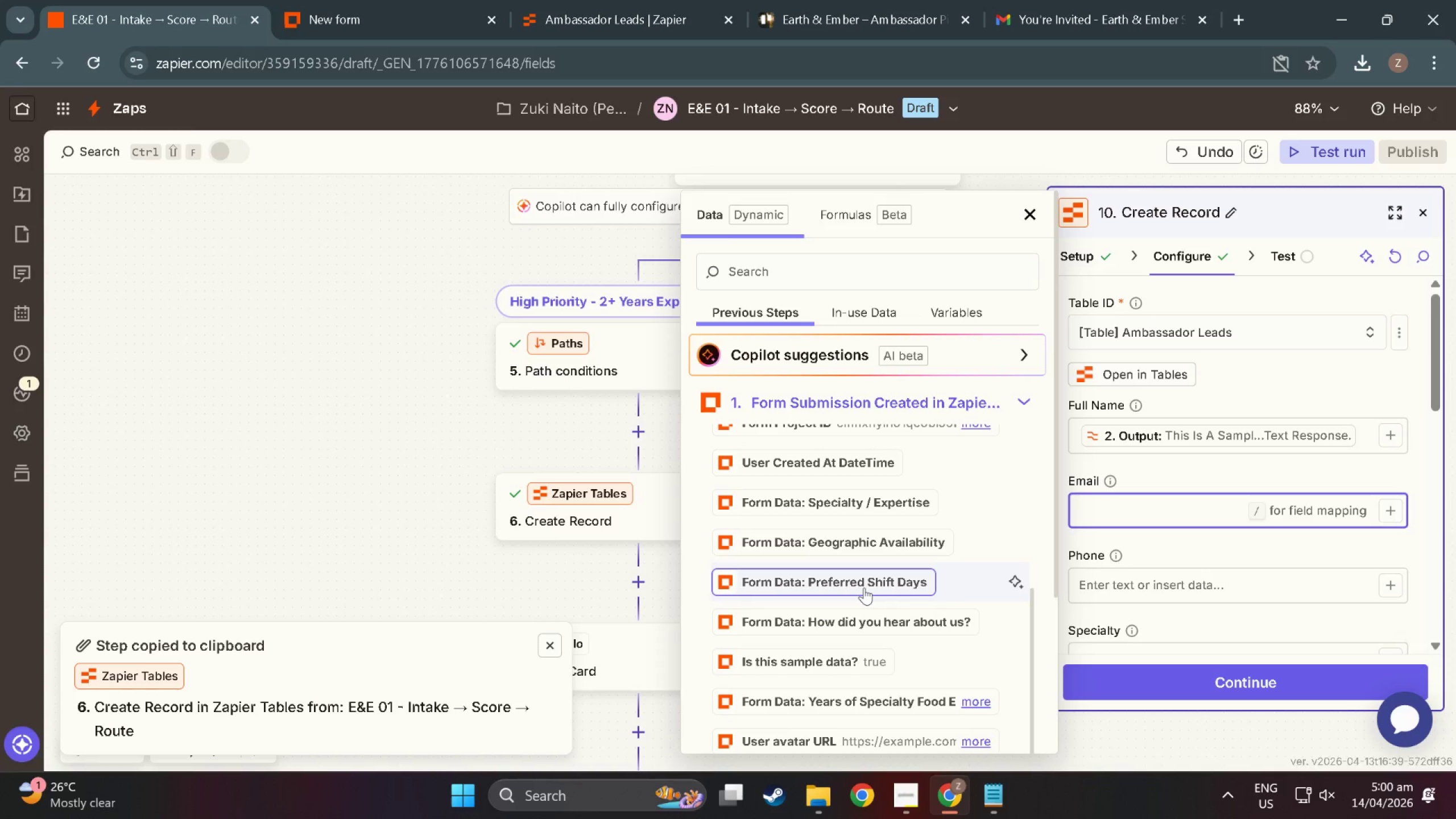 
wait(6.68)
 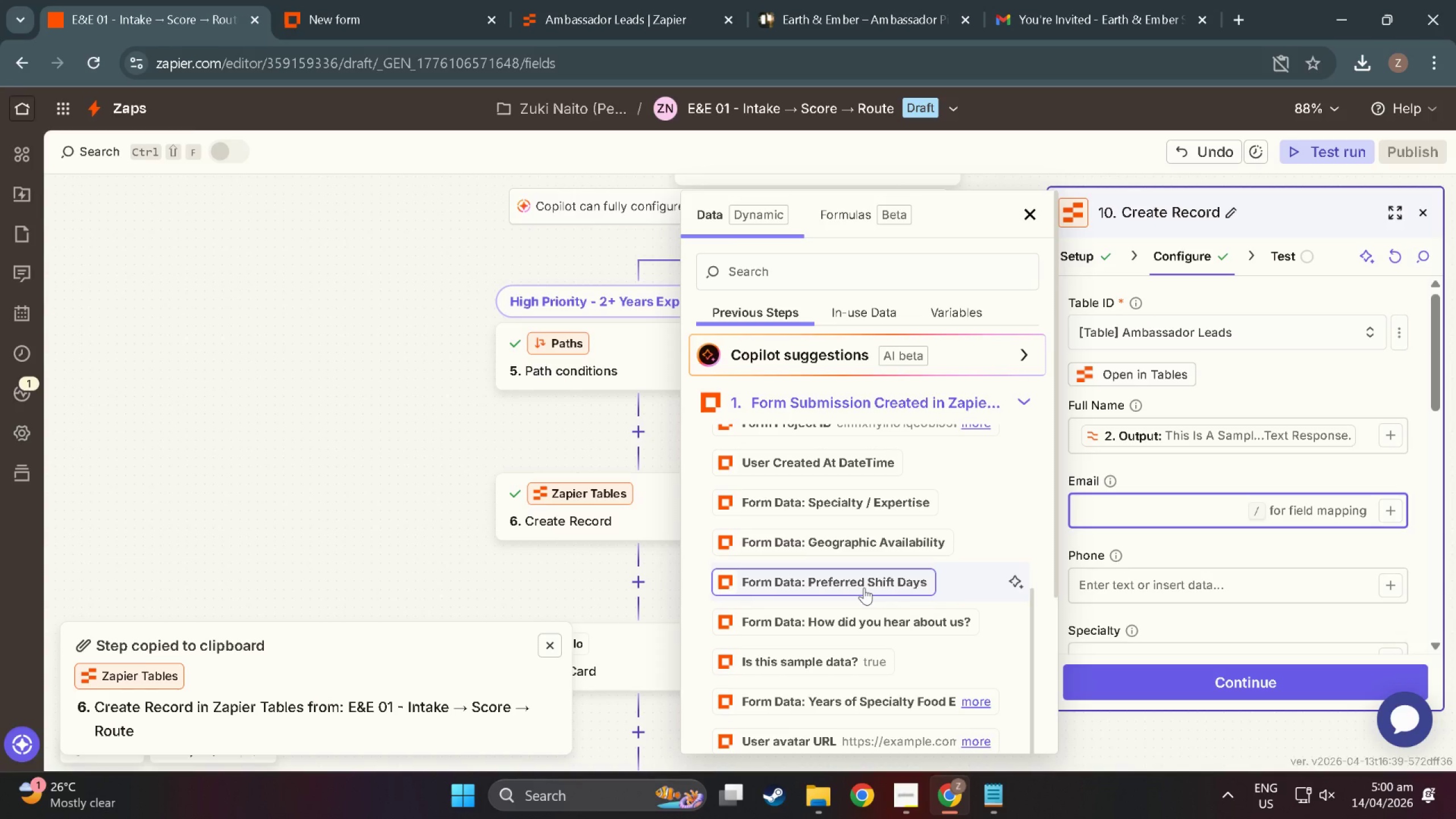 
scroll: coordinate [847, 586], scroll_direction: down, amount: 10.0
 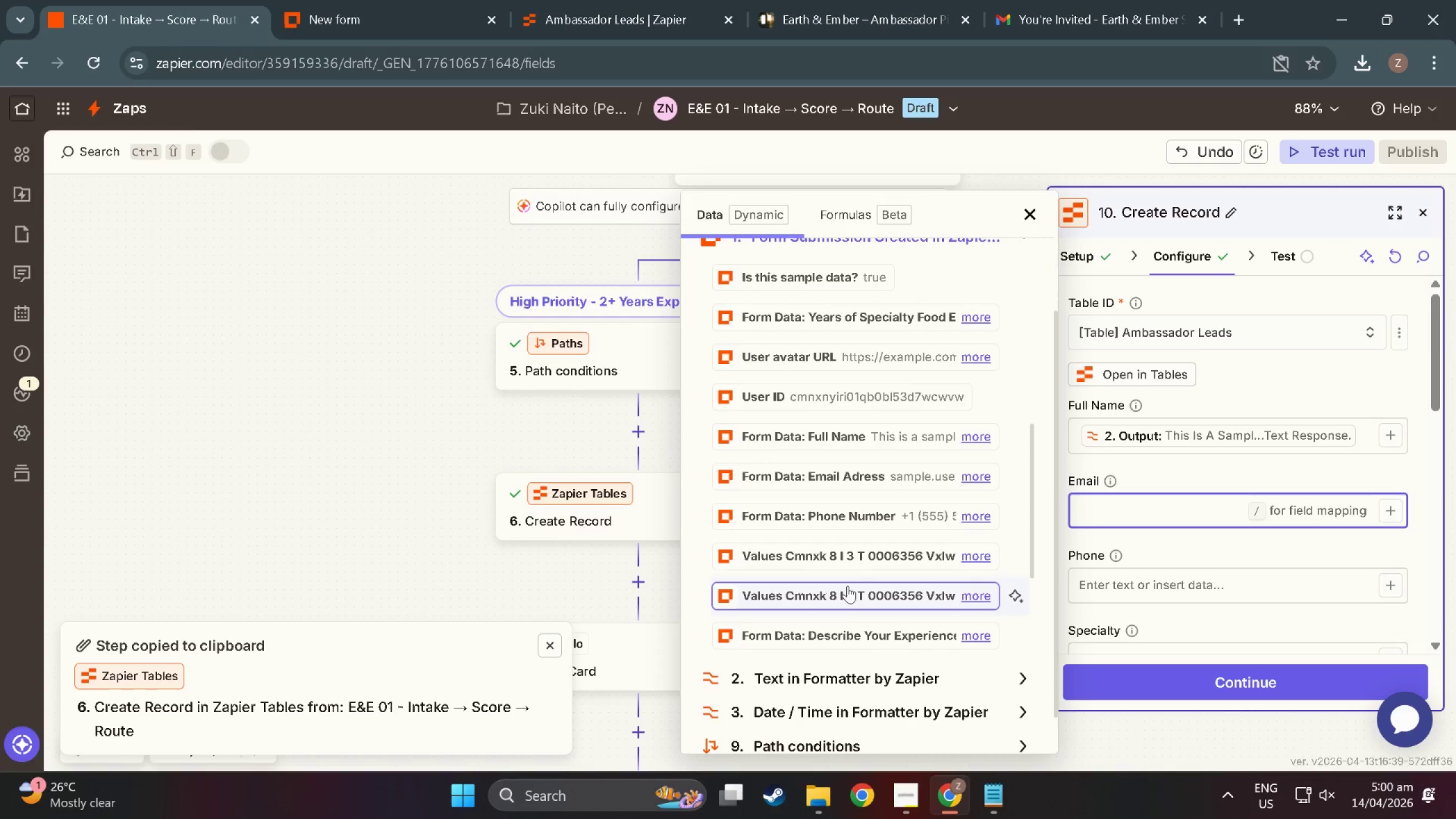 
left_click([857, 479])
 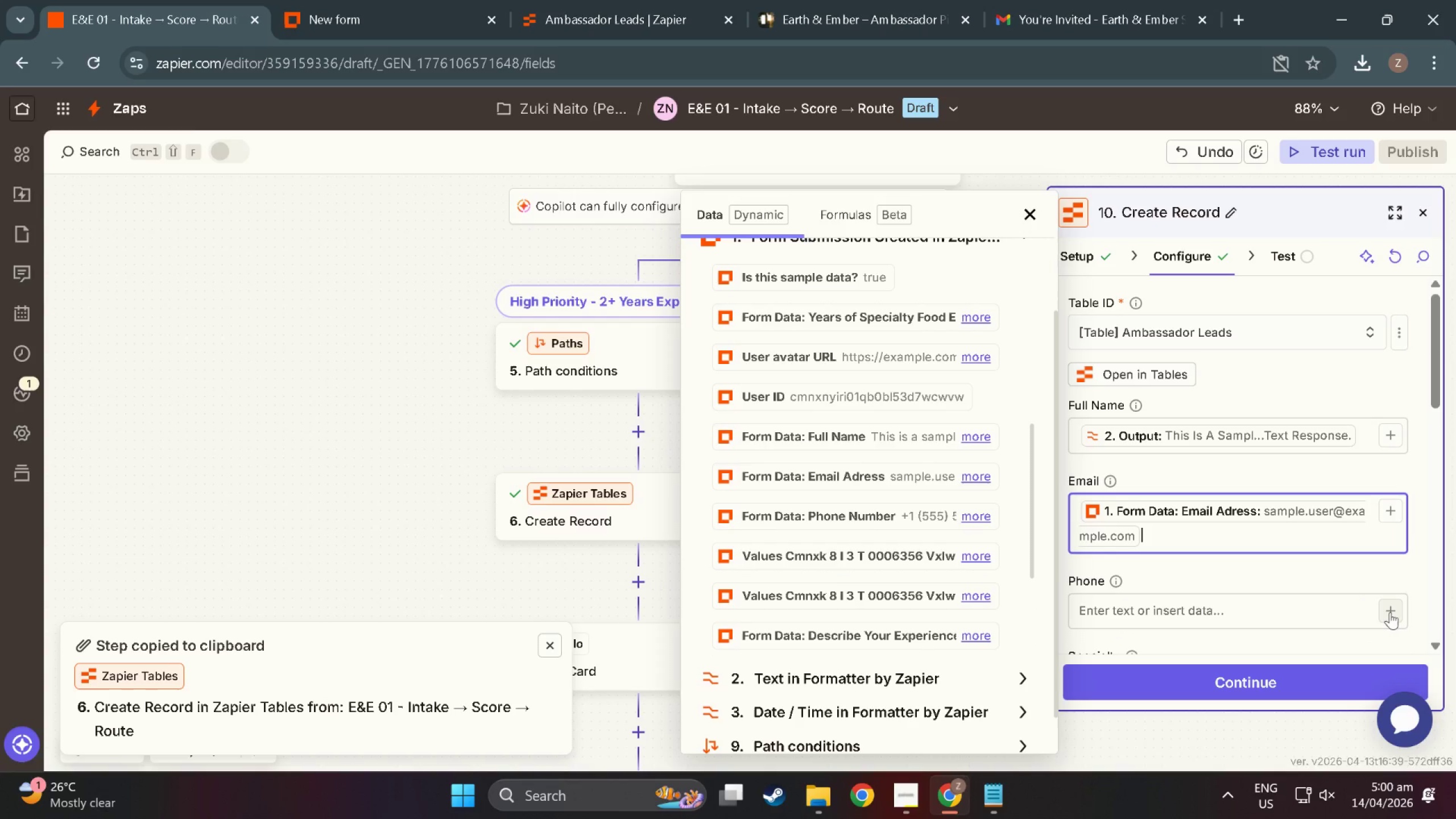 
left_click([1390, 612])
 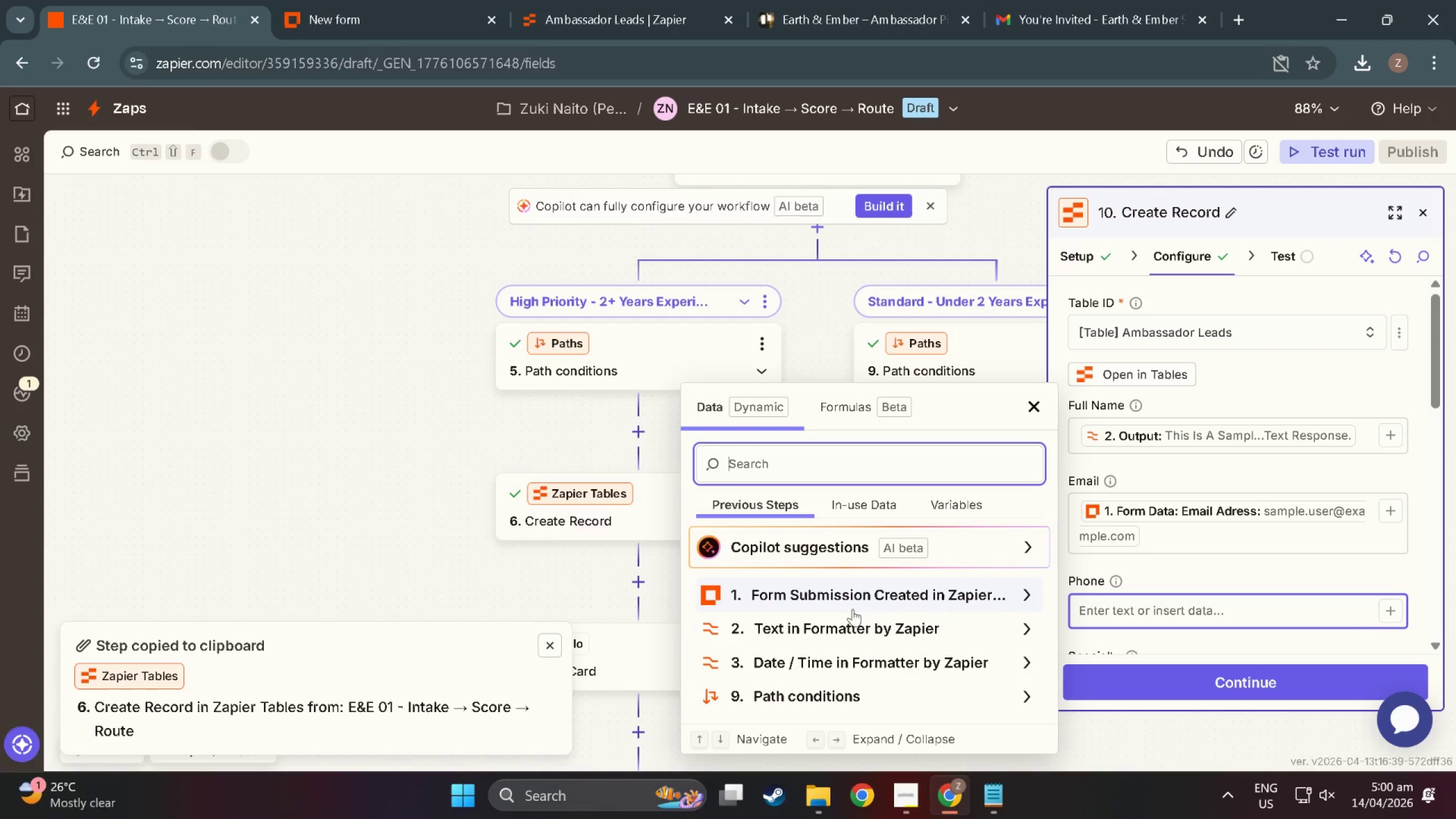 
left_click([853, 603])
 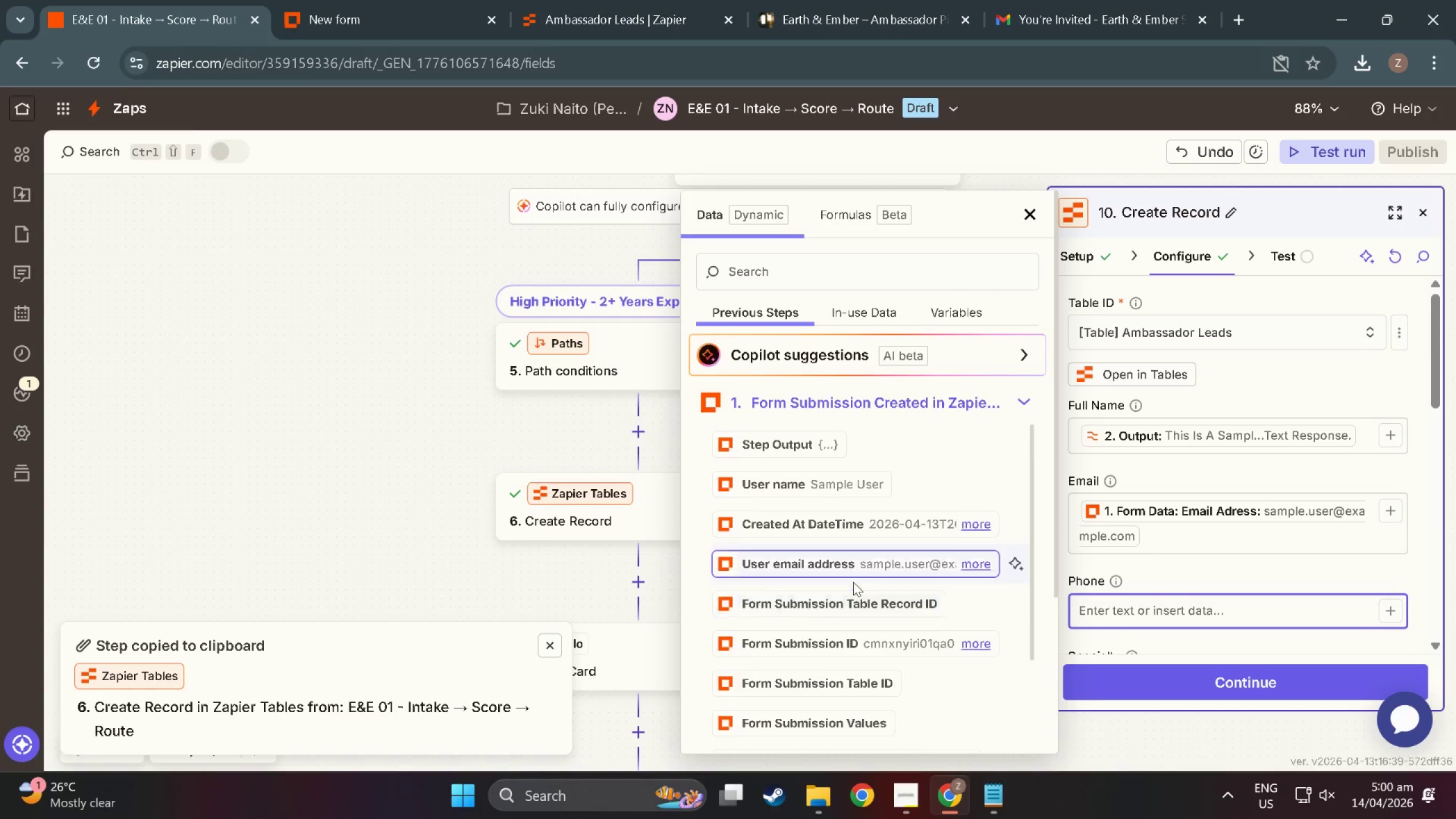 
scroll: coordinate [830, 597], scroll_direction: down, amount: 28.0
 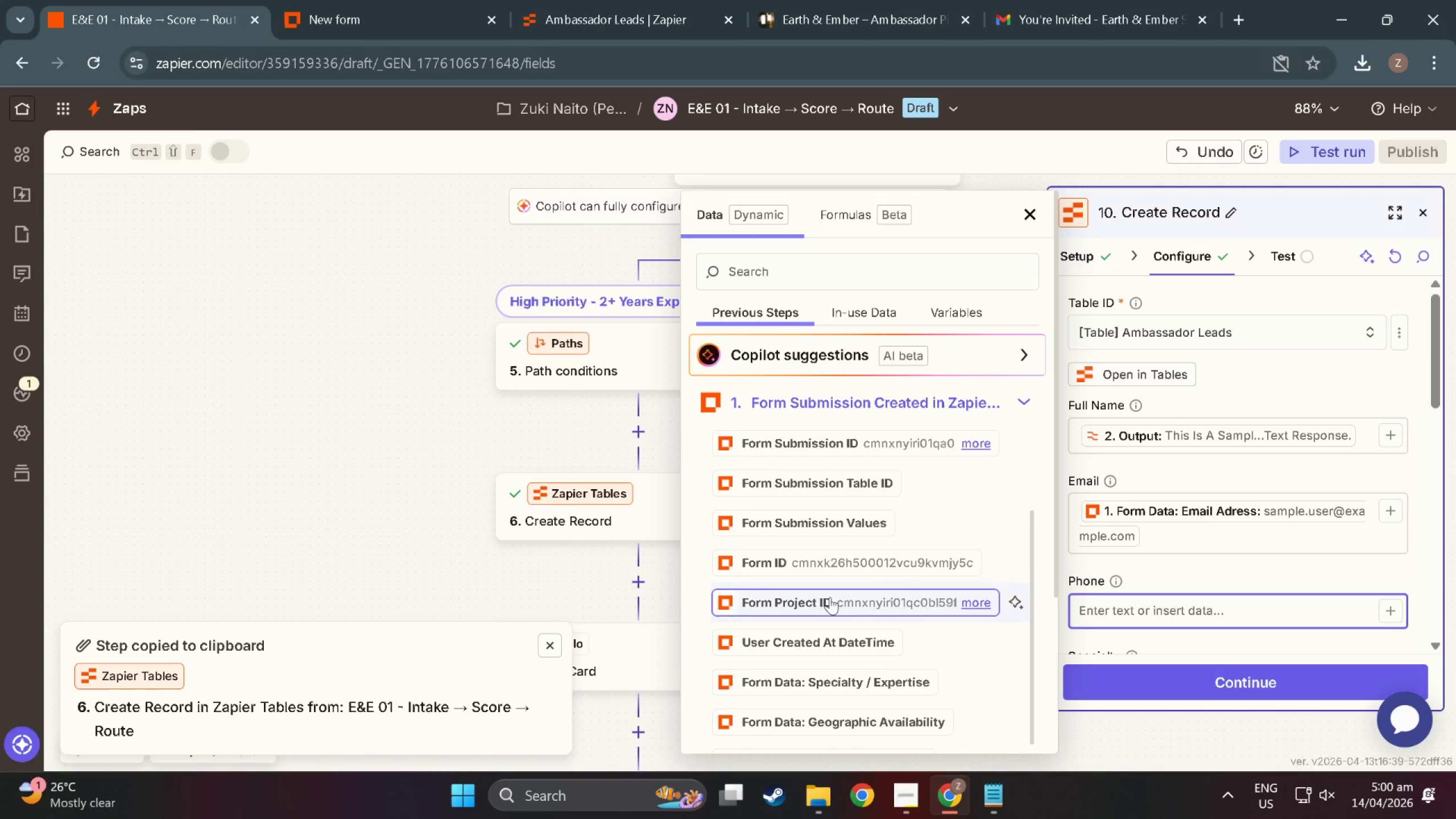 
scroll: coordinate [830, 597], scroll_direction: up, amount: 2.0
 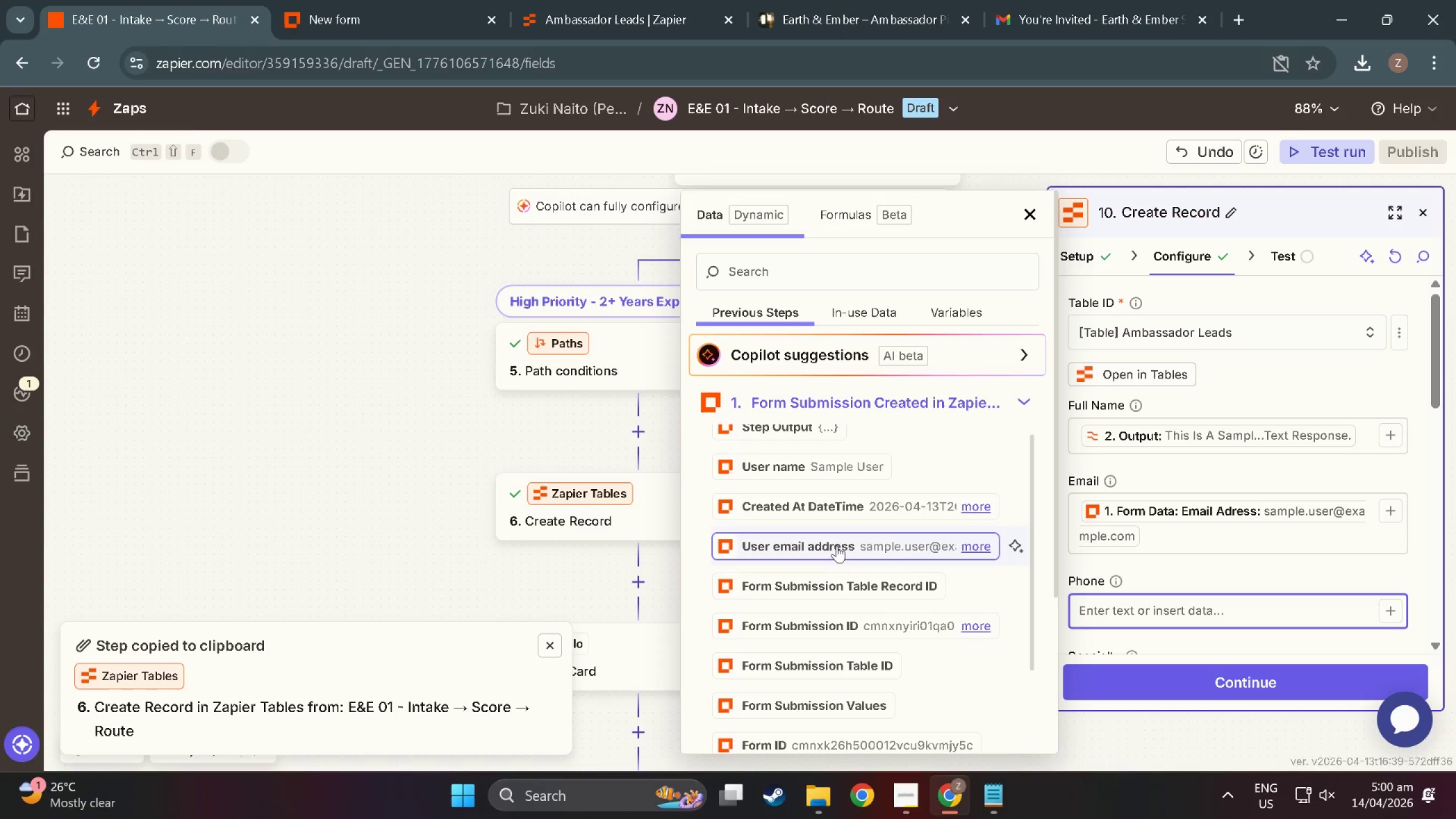 
scroll: coordinate [837, 598], scroll_direction: down, amount: 26.0
 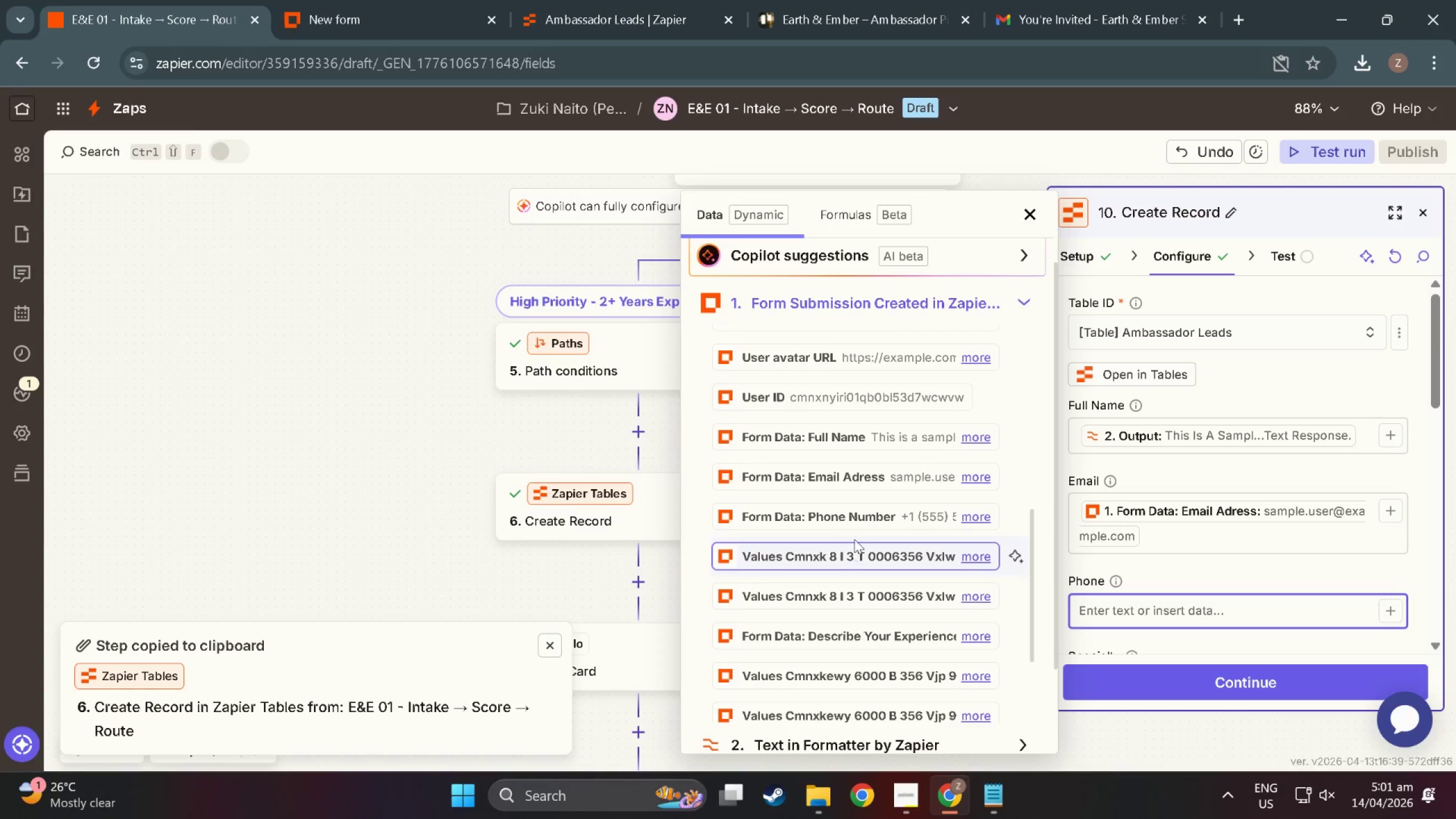 
left_click([854, 528])
 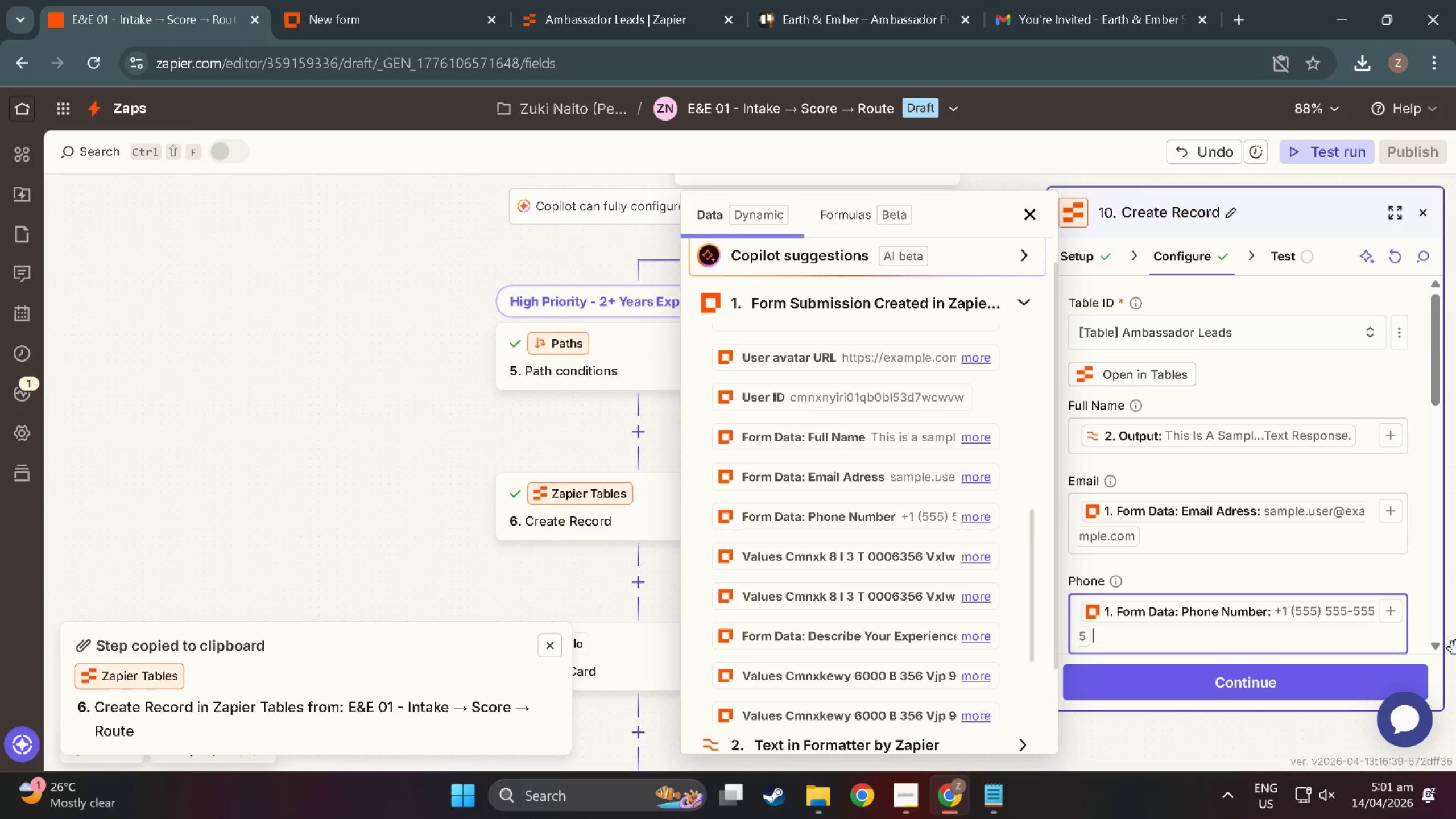 
scroll: coordinate [1301, 552], scroll_direction: down, amount: 9.0
 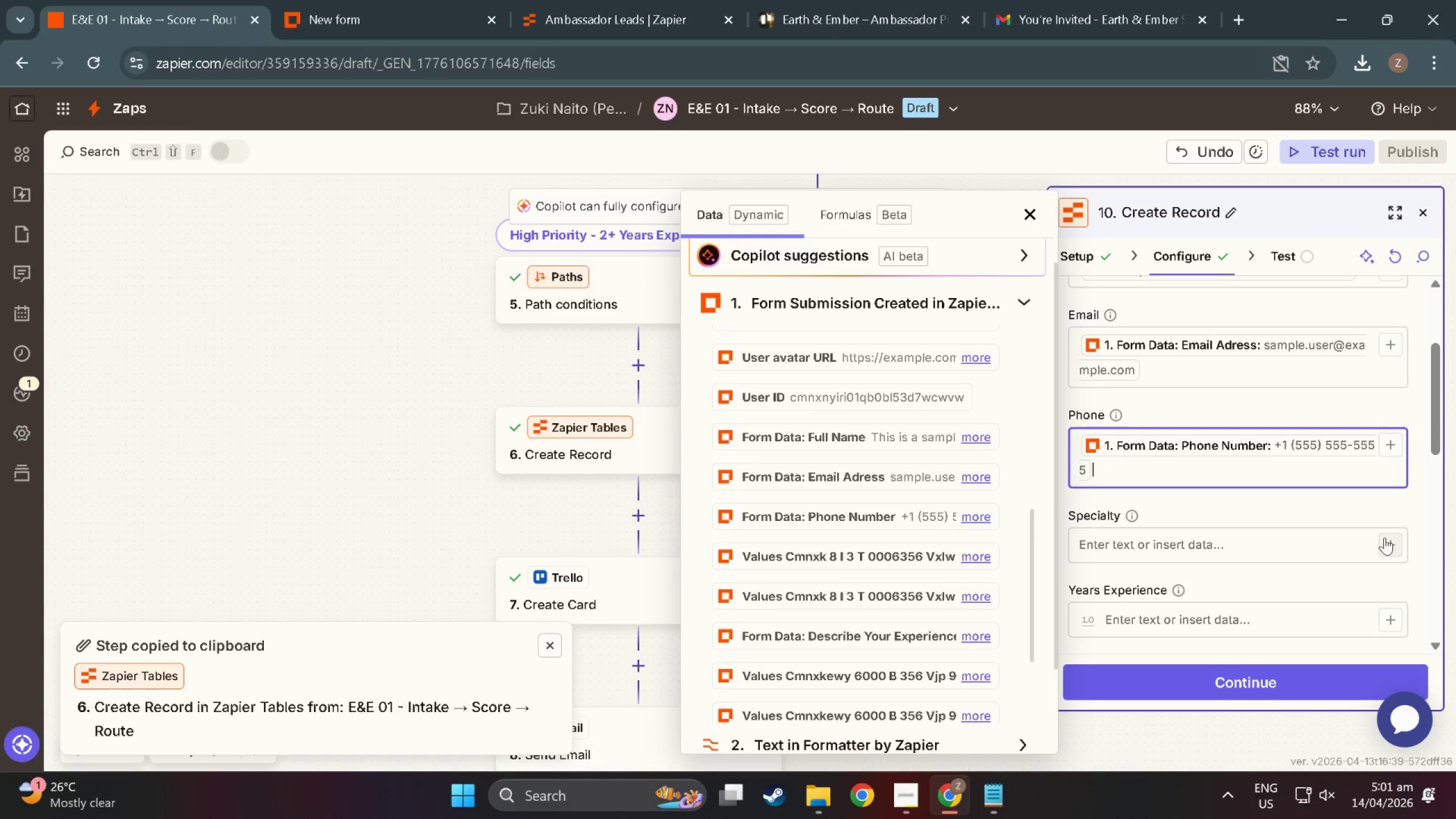 
left_click([1386, 534])
 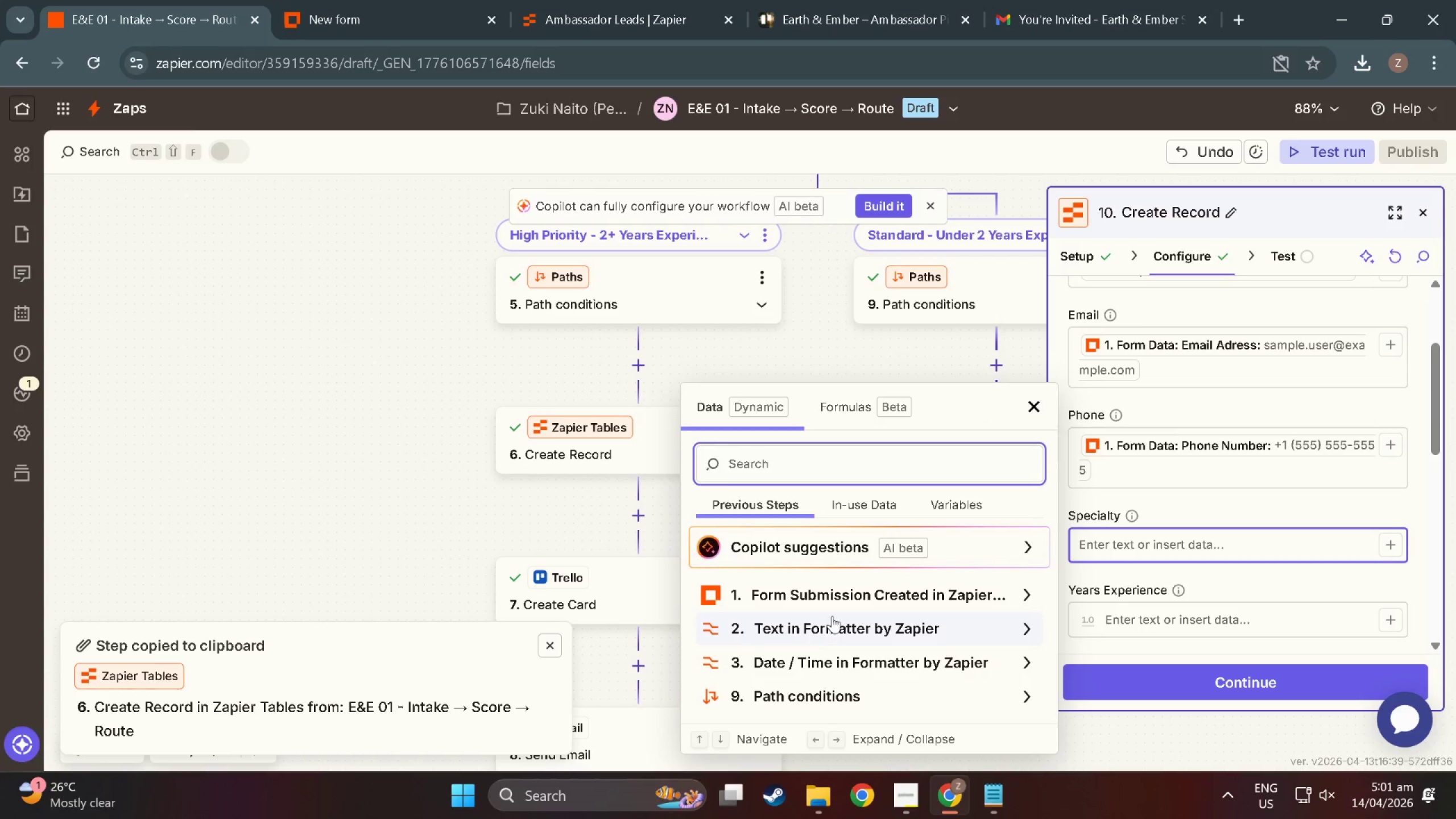 
left_click([830, 593])
 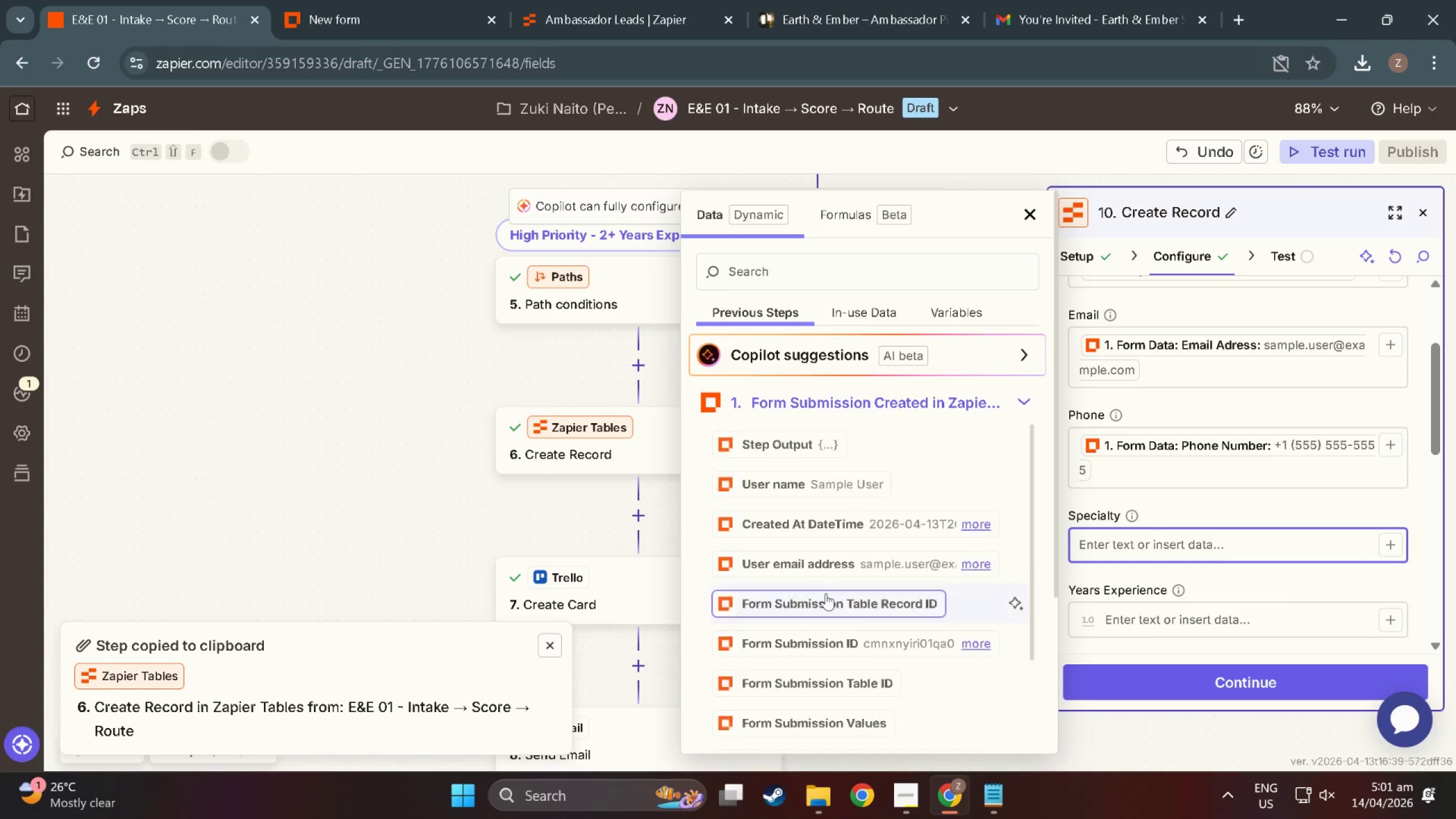 
scroll: coordinate [855, 570], scroll_direction: down, amount: 23.0
 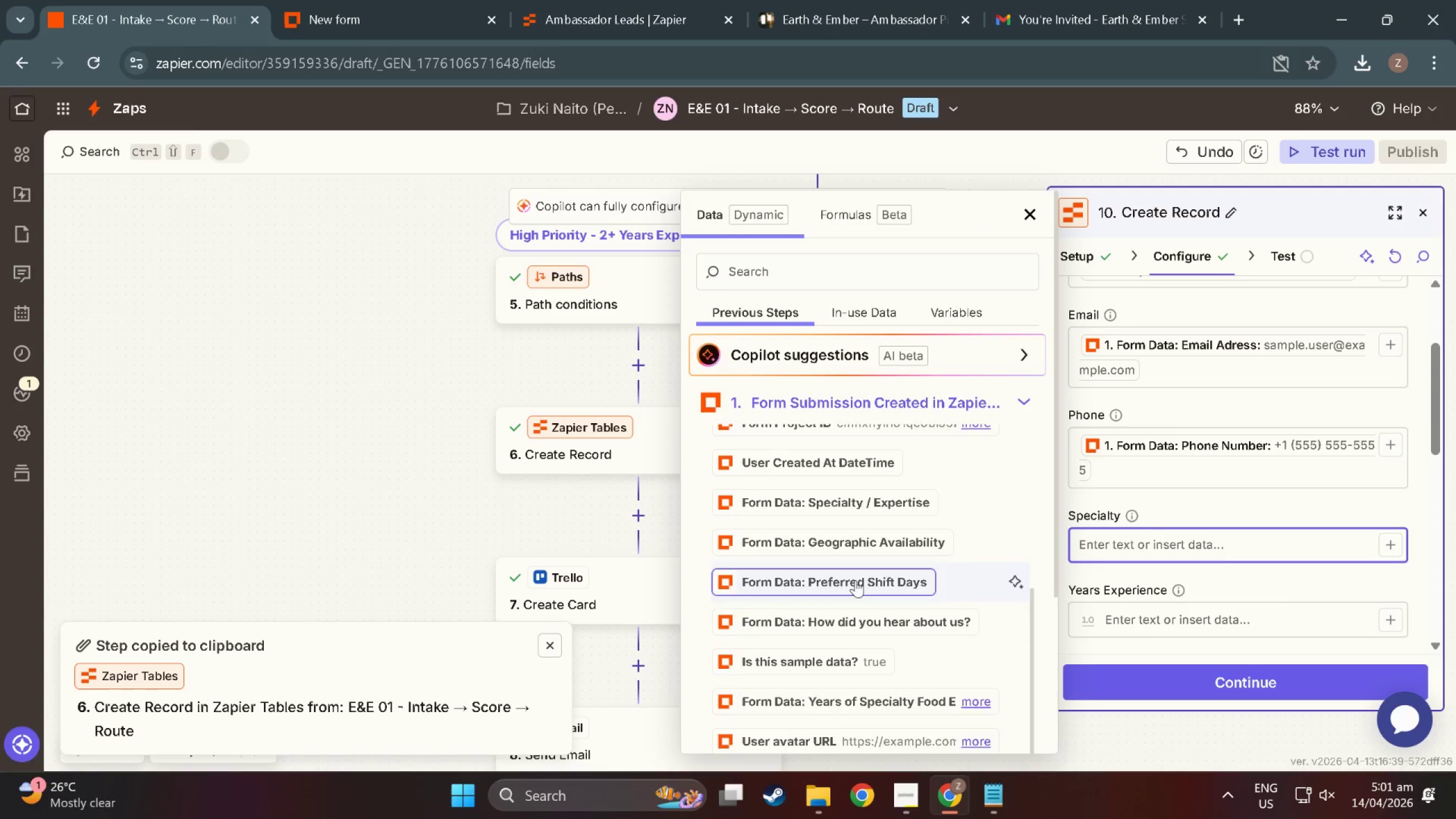 
scroll: coordinate [812, 598], scroll_direction: up, amount: 4.0
 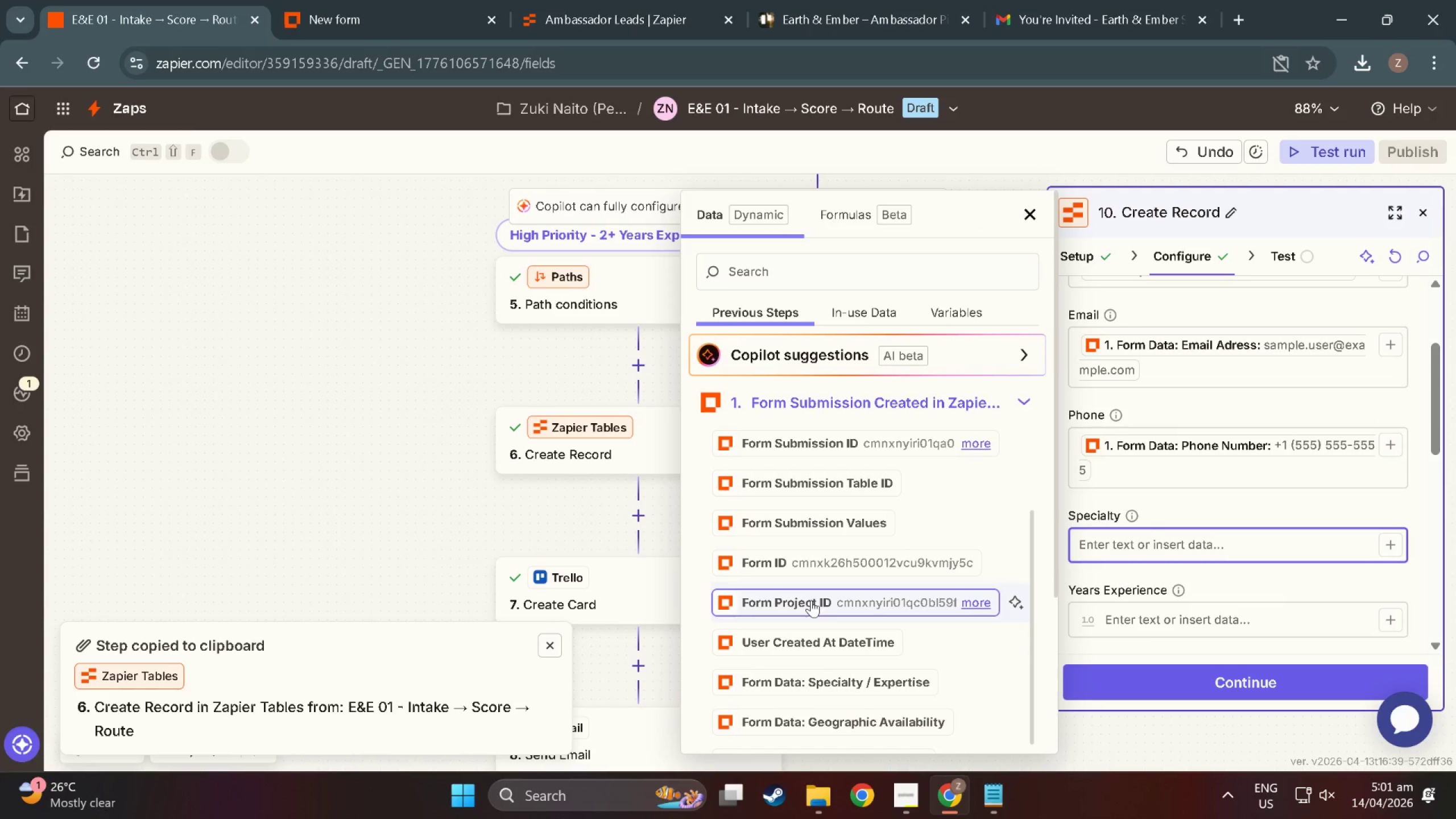 
scroll: coordinate [800, 594], scroll_direction: down, amount: 19.0
 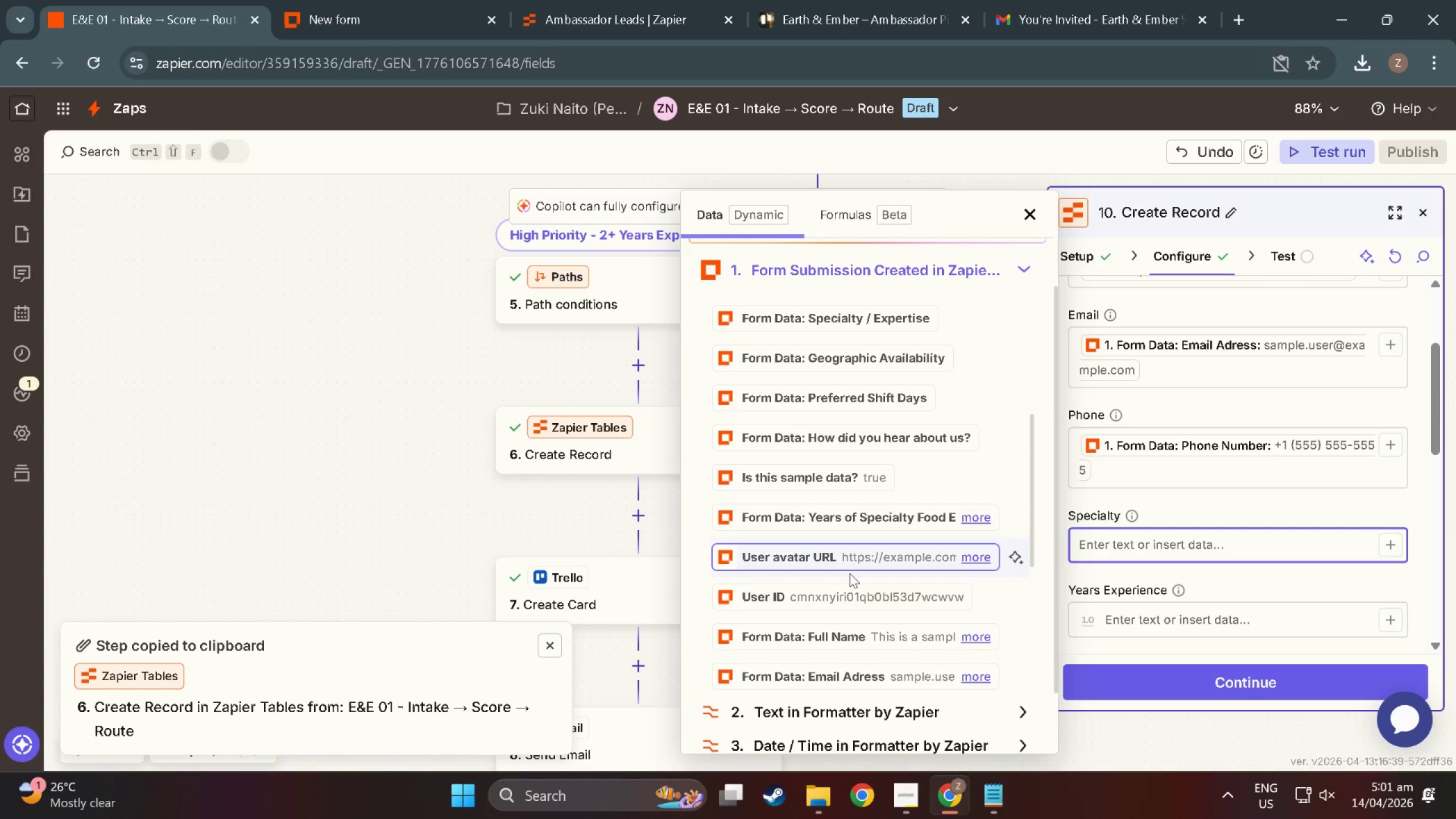 
scroll: coordinate [850, 573], scroll_direction: up, amount: 2.0
 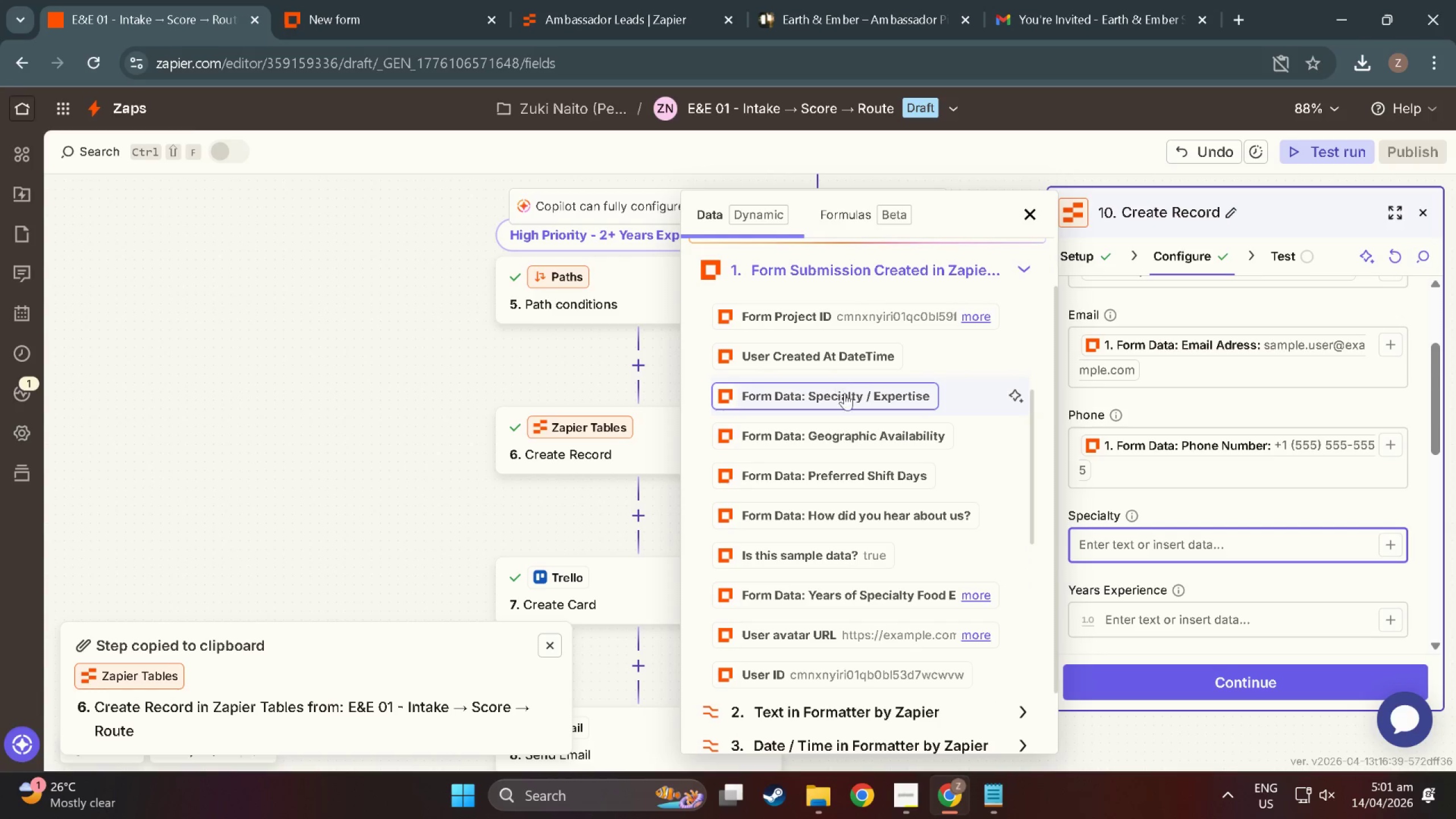 
left_click([846, 397])
 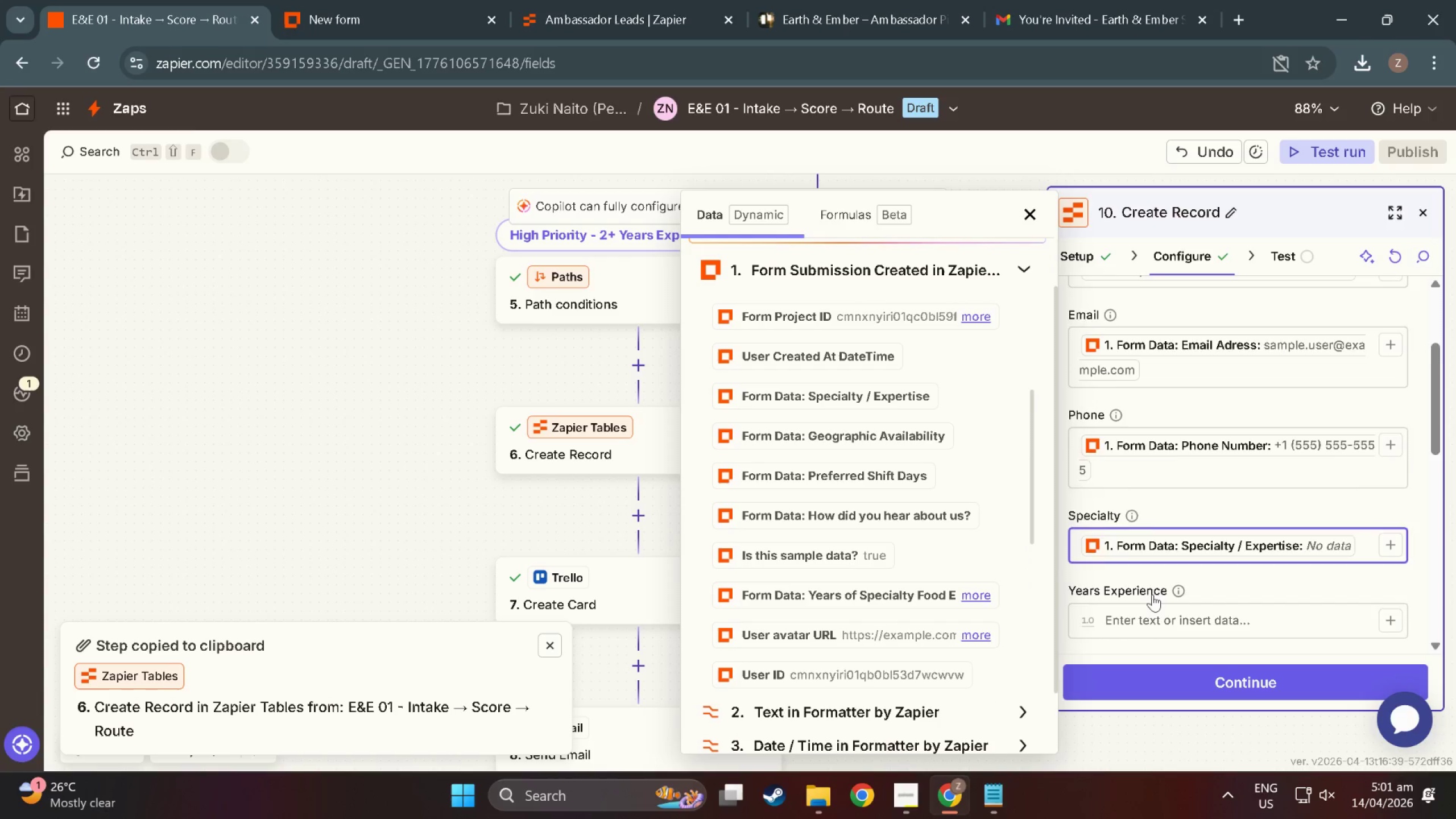 
scroll: coordinate [1152, 594], scroll_direction: down, amount: 2.0
 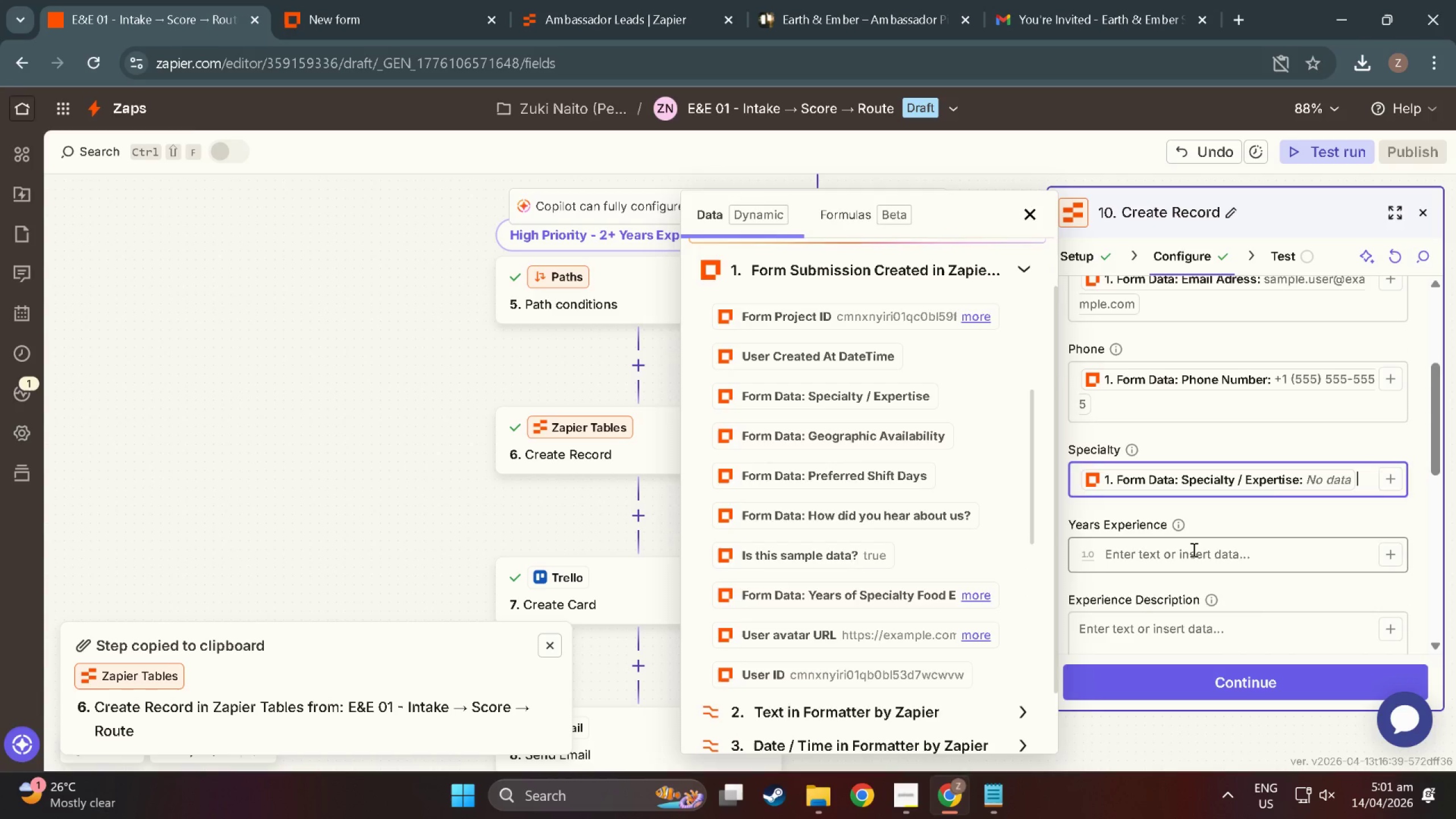 
left_click([1193, 549])
 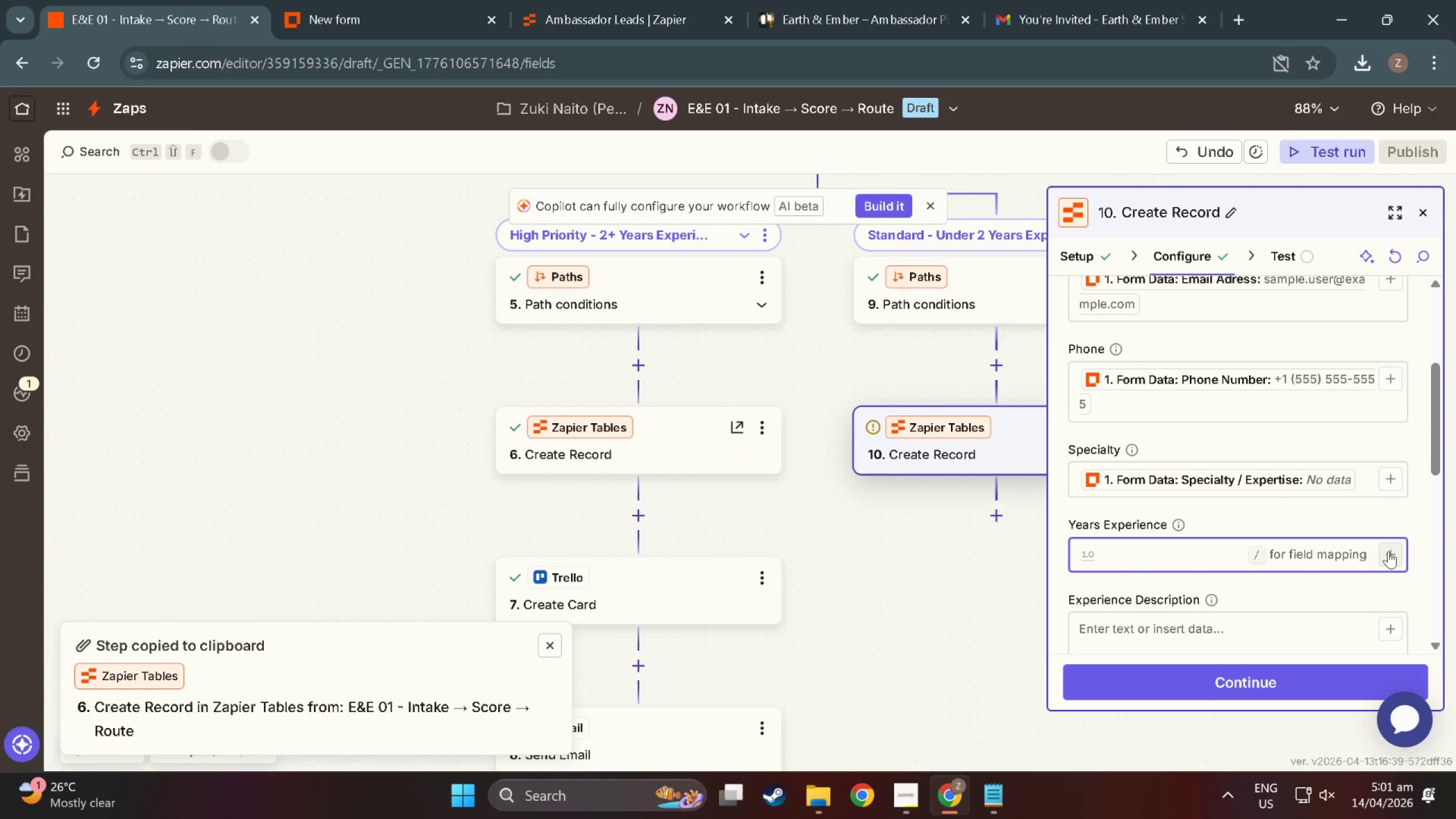 
left_click([1388, 551])
 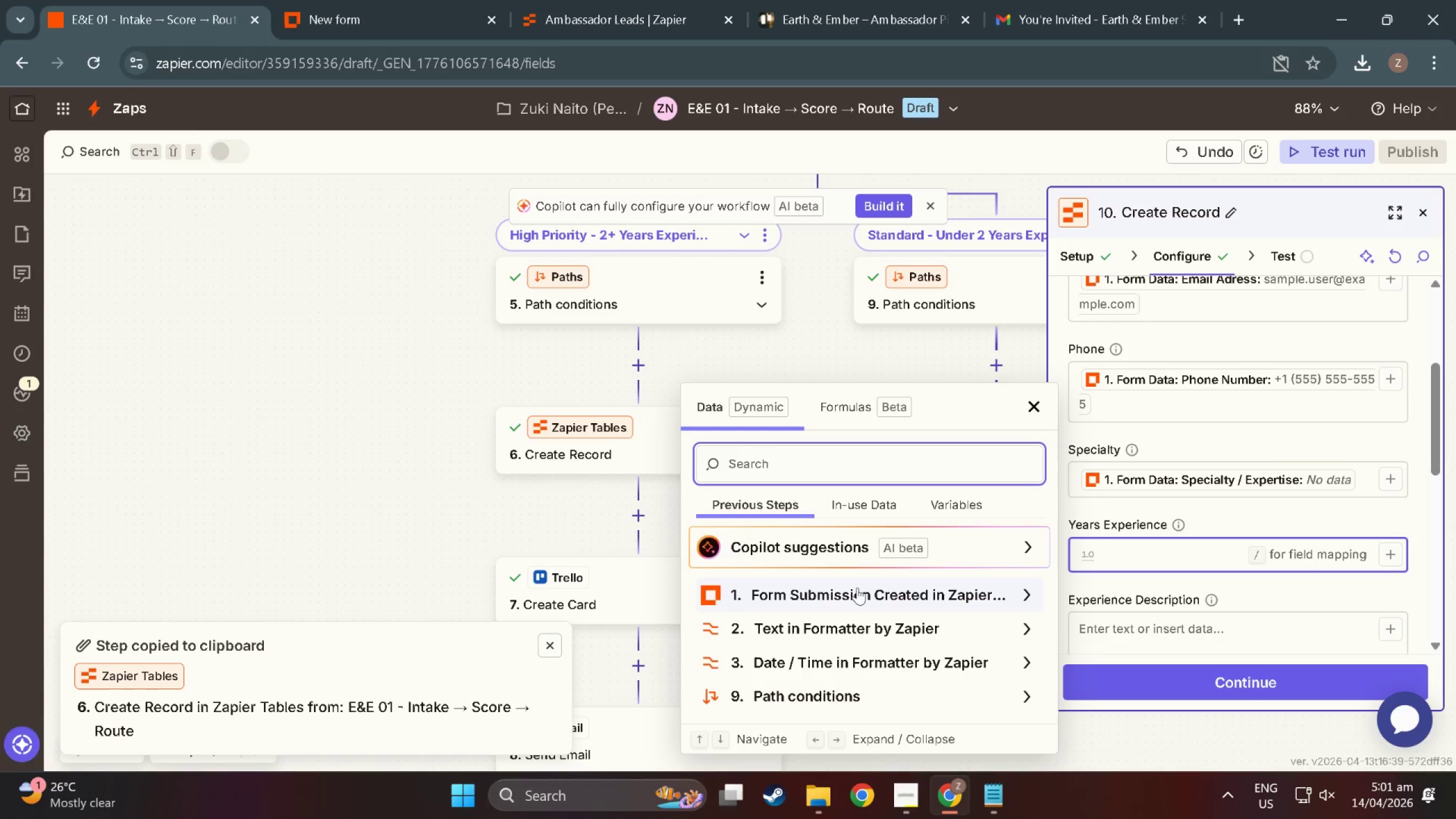 
left_click([857, 588])
 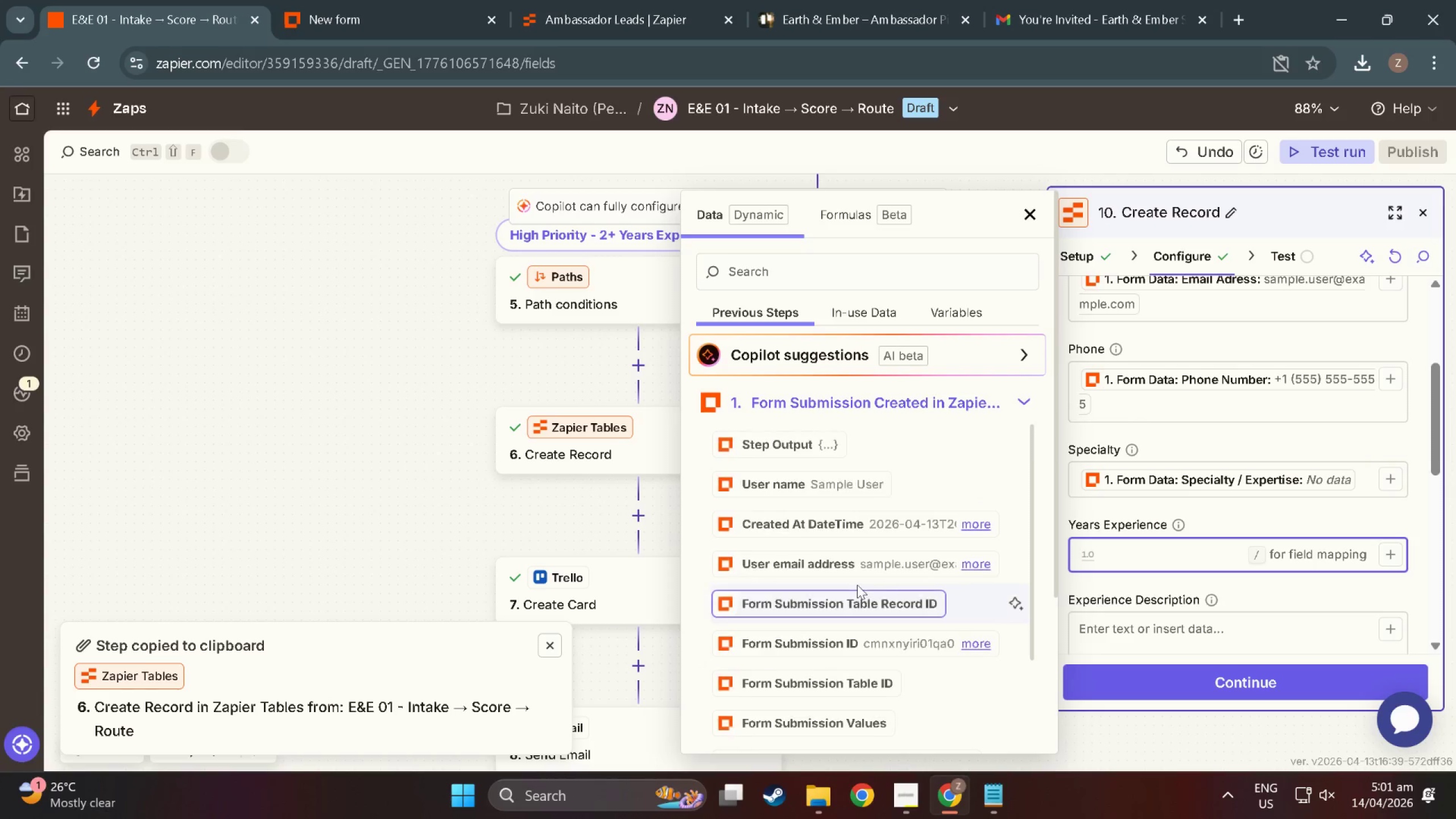 
scroll: coordinate [842, 533], scroll_direction: down, amount: 19.0
 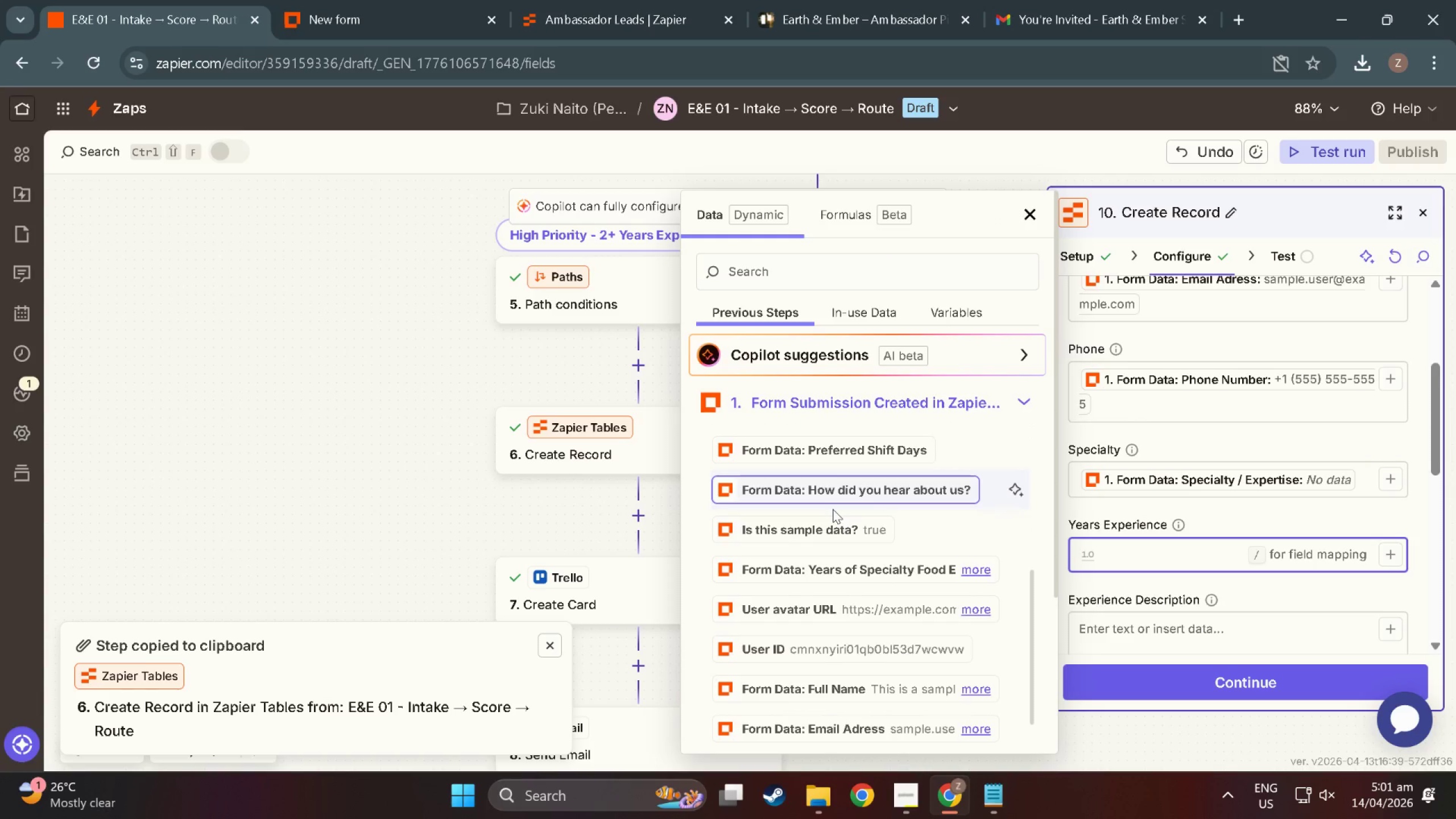 
wait(10.52)
 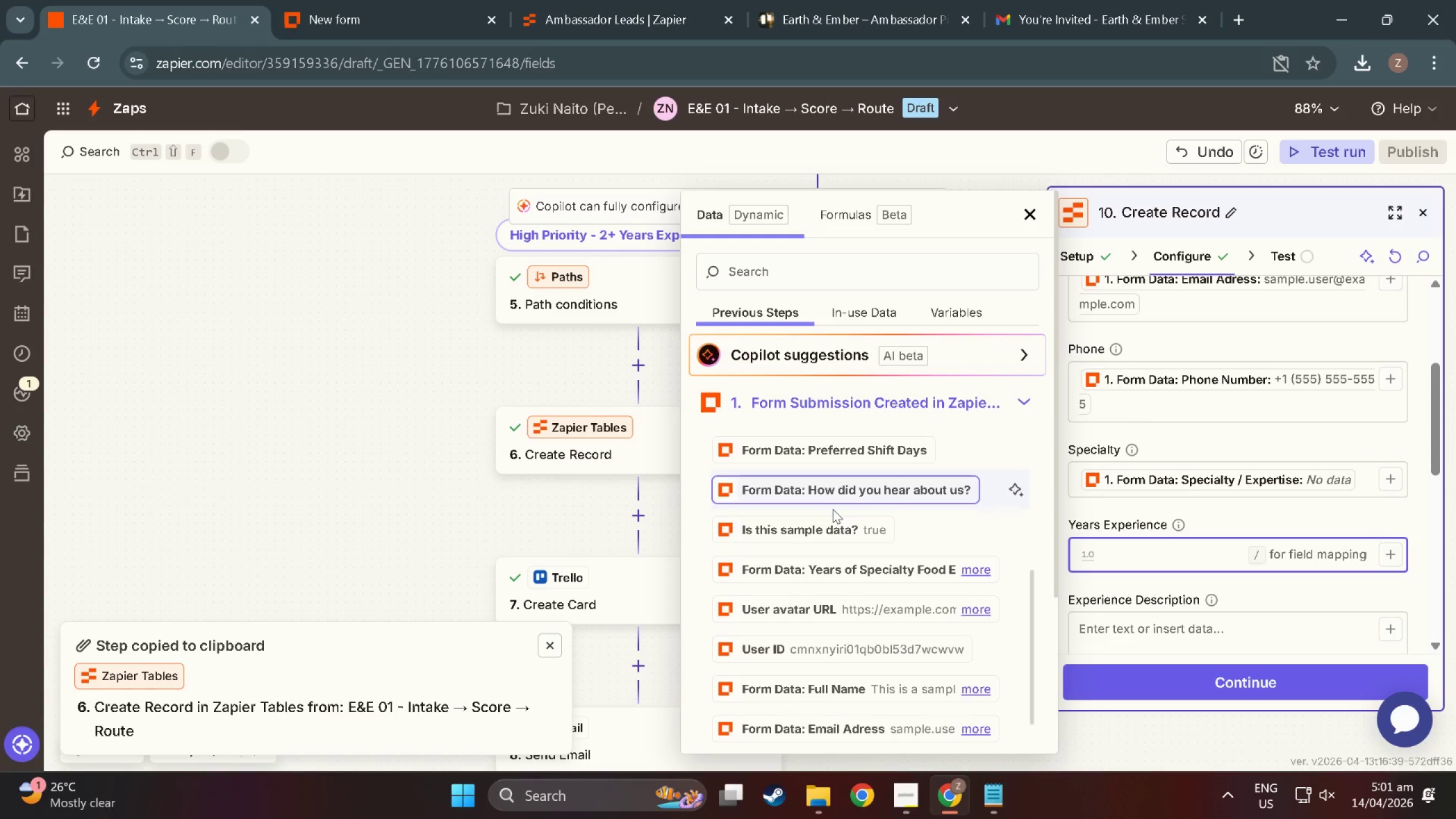 
scroll: coordinate [828, 560], scroll_direction: up, amount: 2.0
 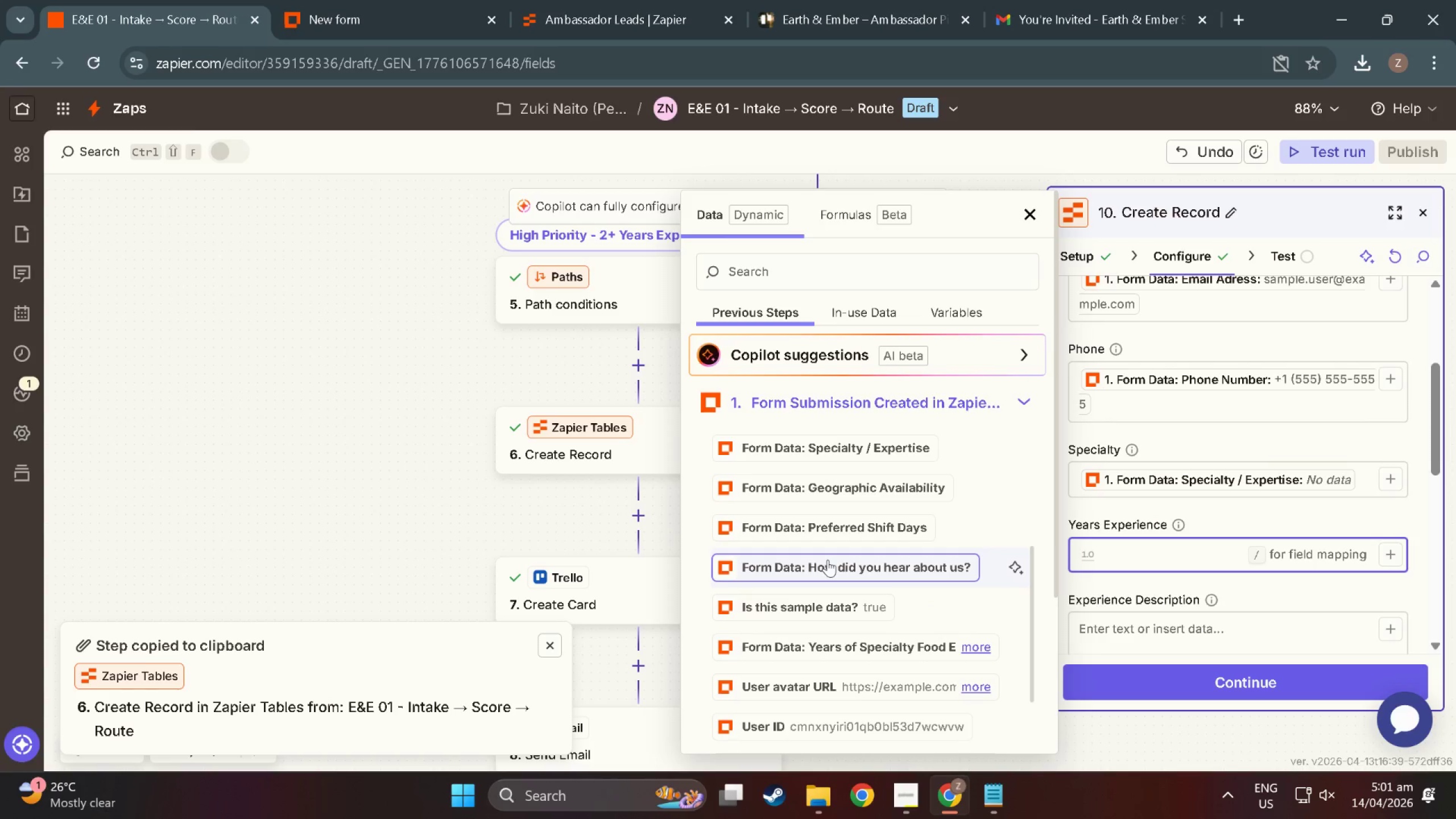 
scroll: coordinate [828, 560], scroll_direction: down, amount: 5.0
 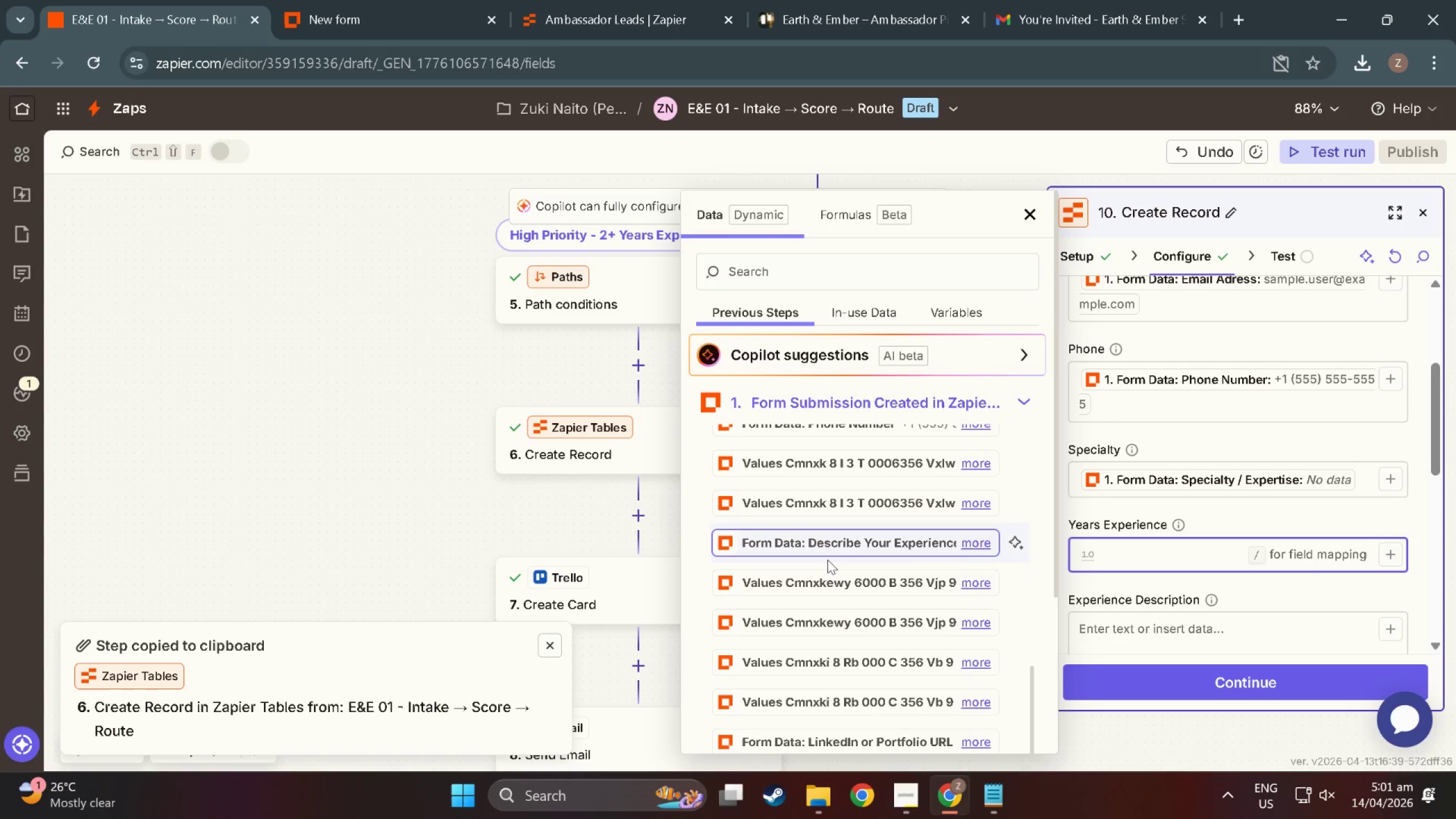 
scroll: coordinate [828, 560], scroll_direction: up, amount: 4.0
 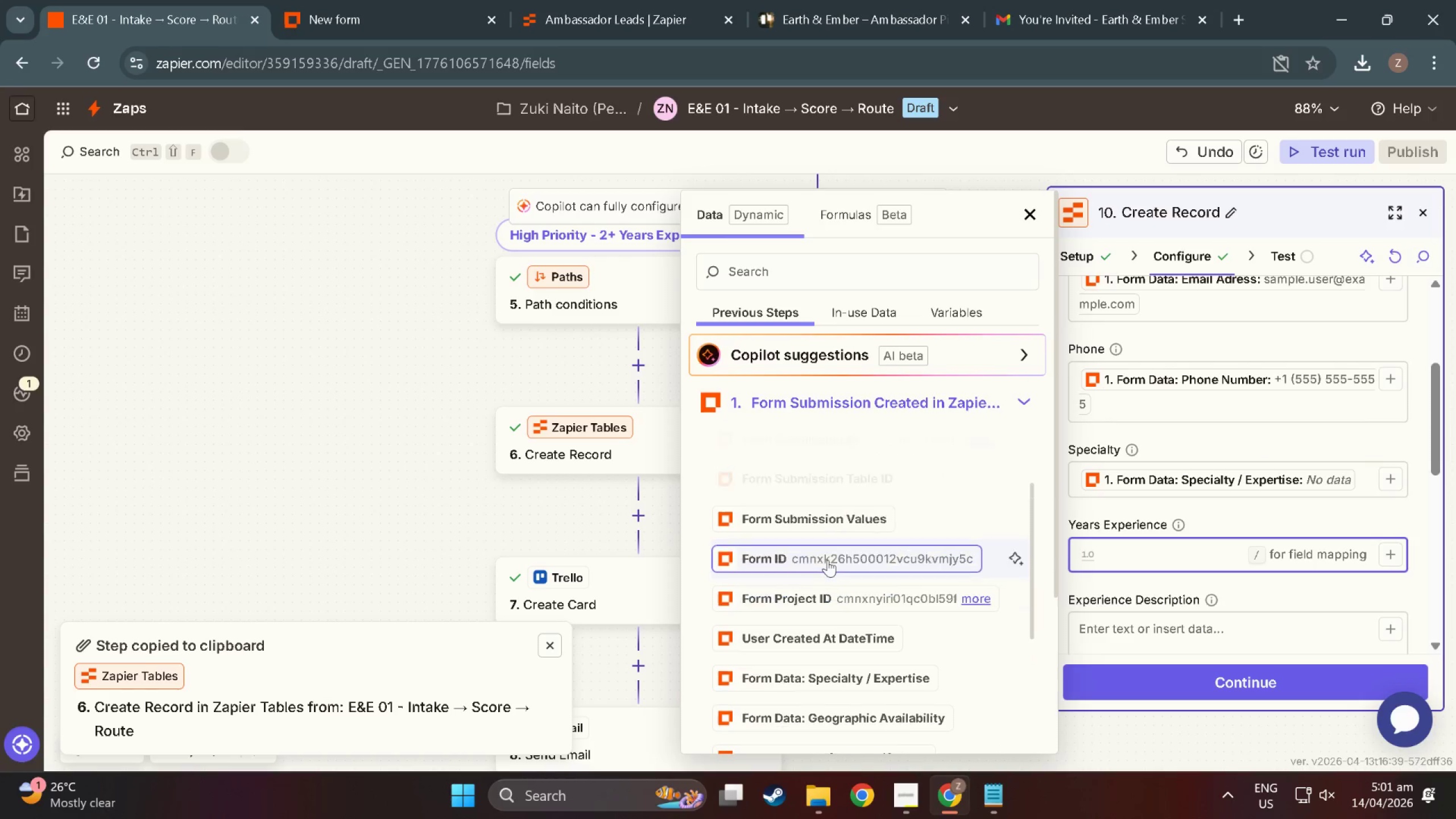 
left_click([905, 806])